 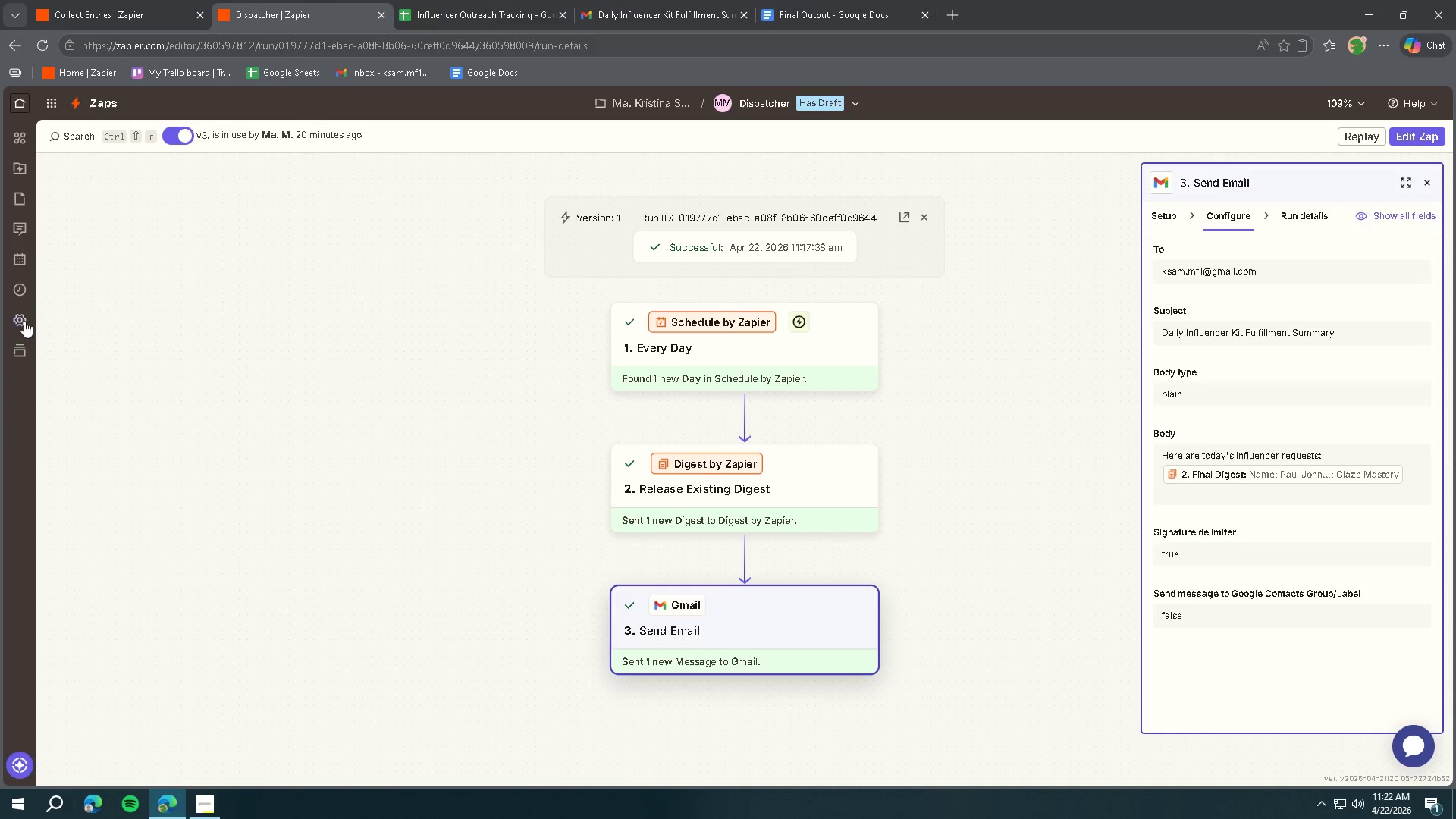 
left_click([18, 294])
 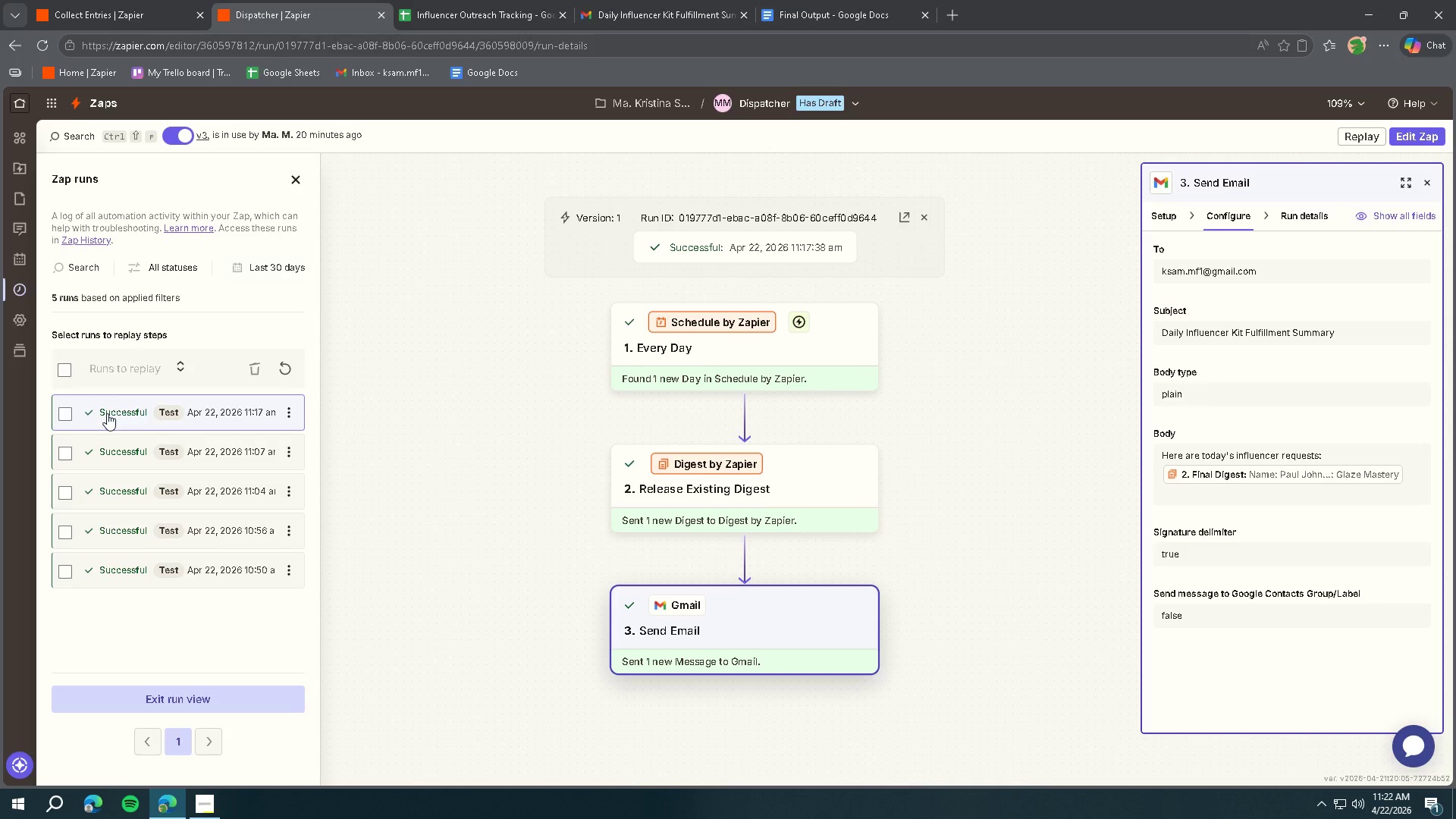 
wait(15.91)
 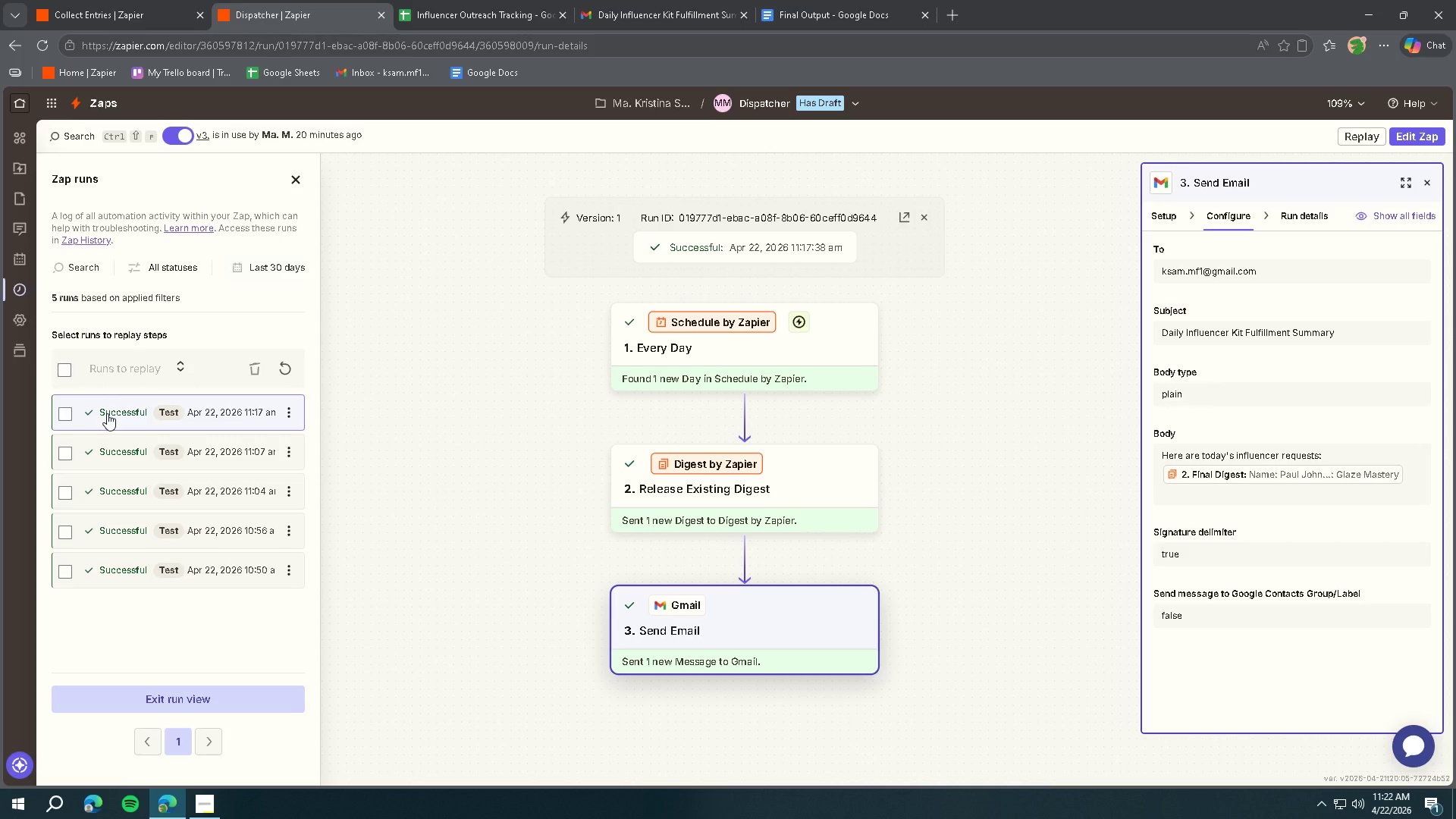 
left_click([160, 265])
 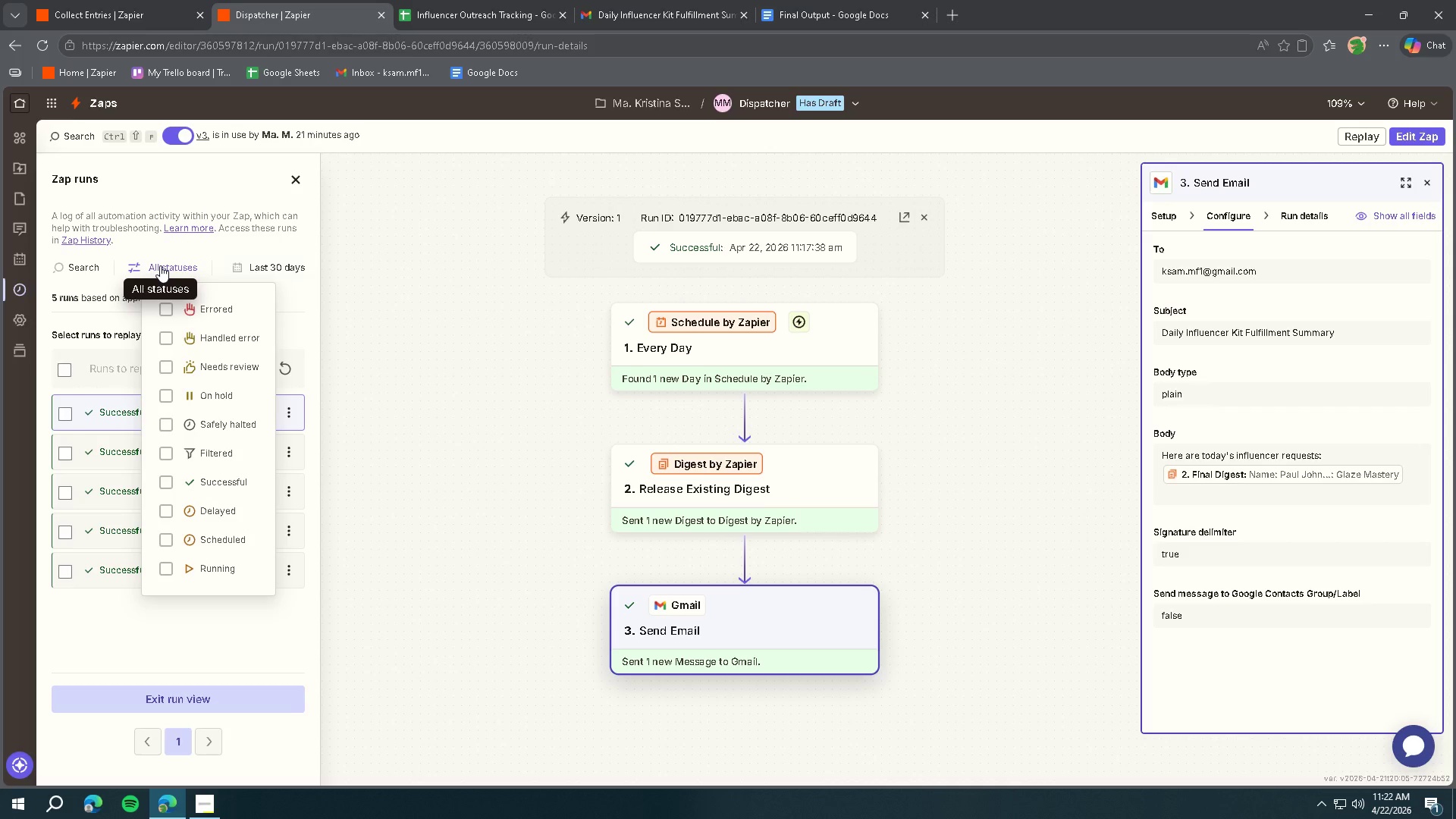 
wait(5.28)
 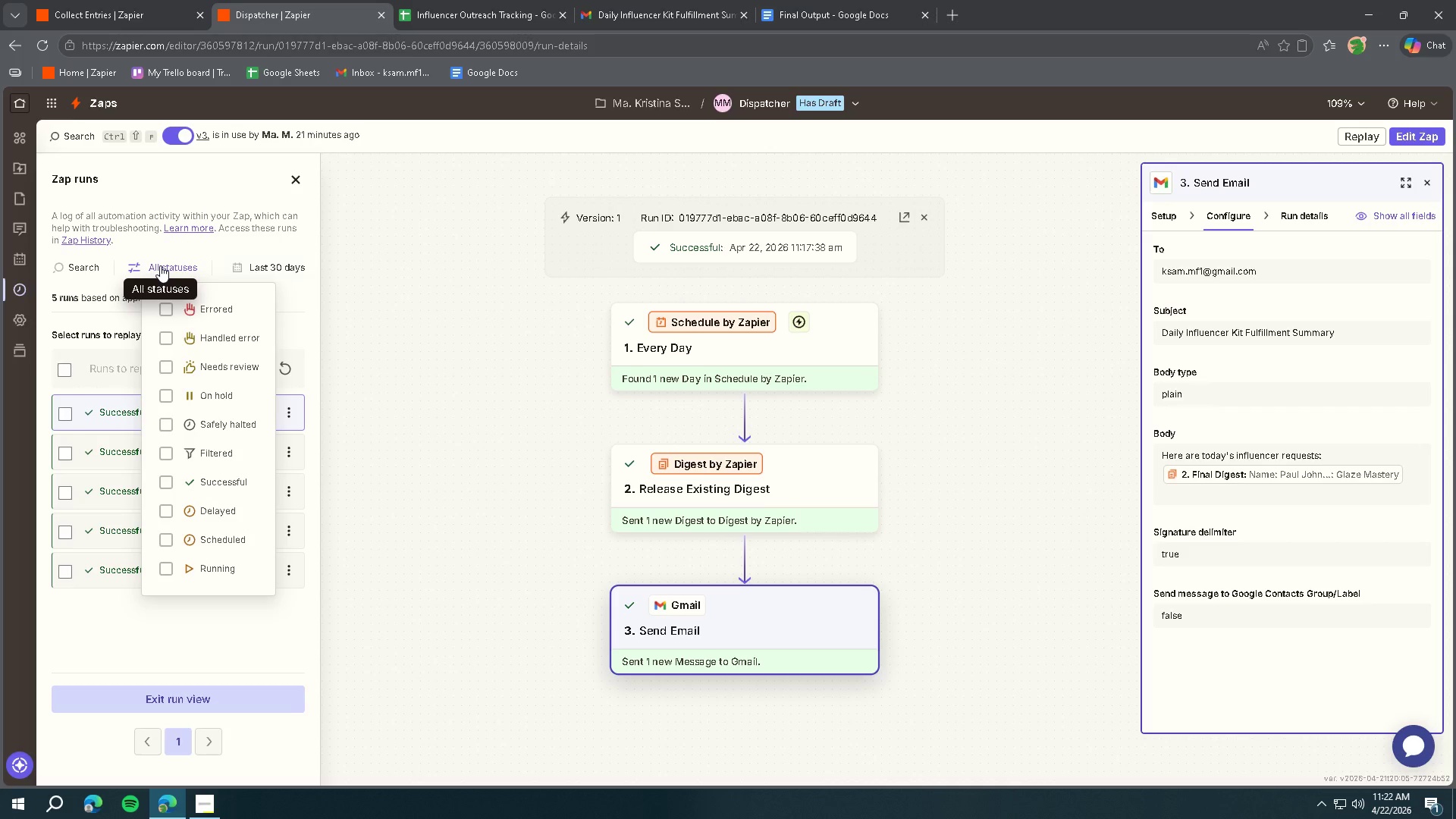 
left_click([160, 265])
 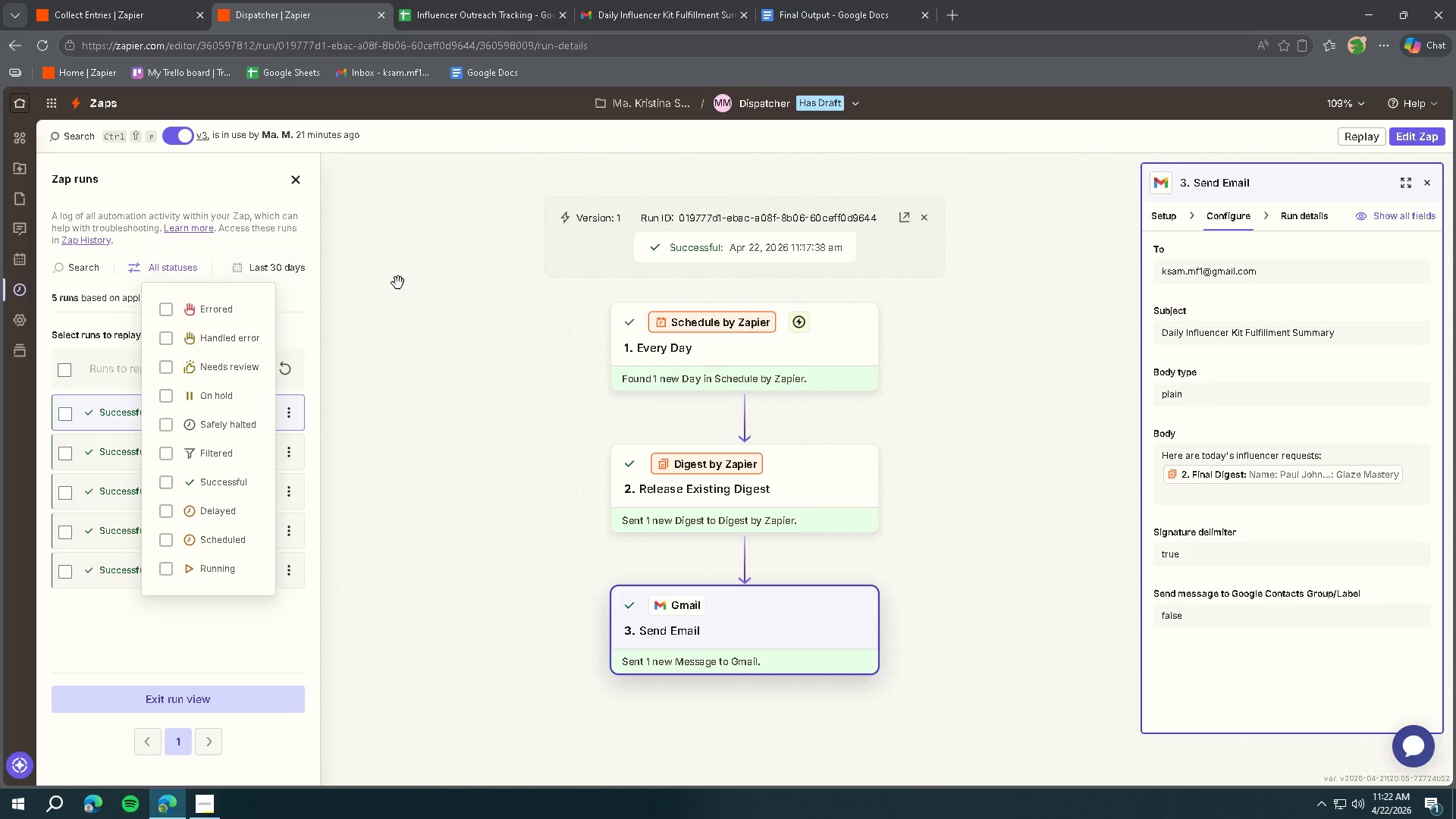 
left_click([378, 260])
 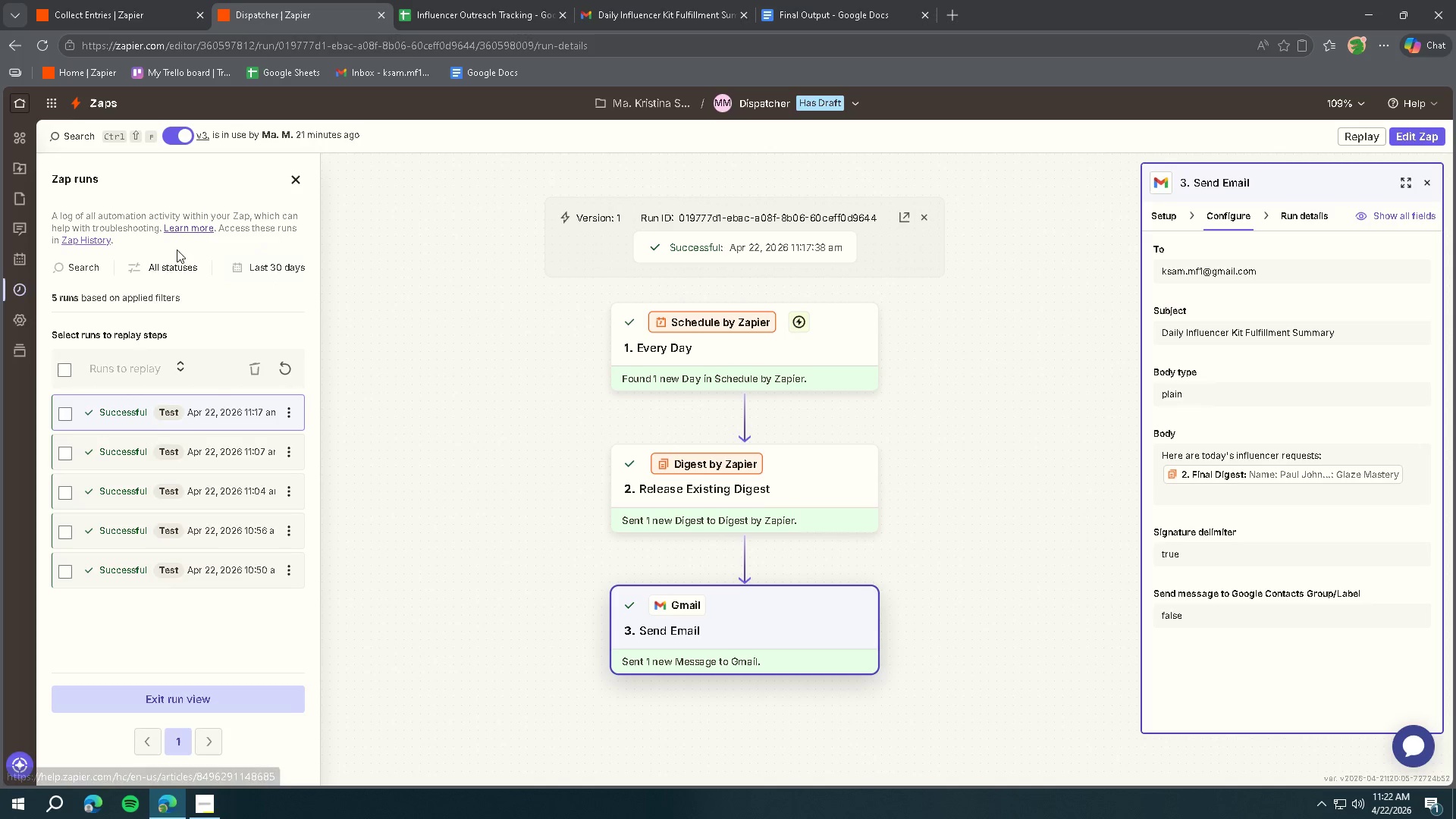 
left_click([168, 269])
 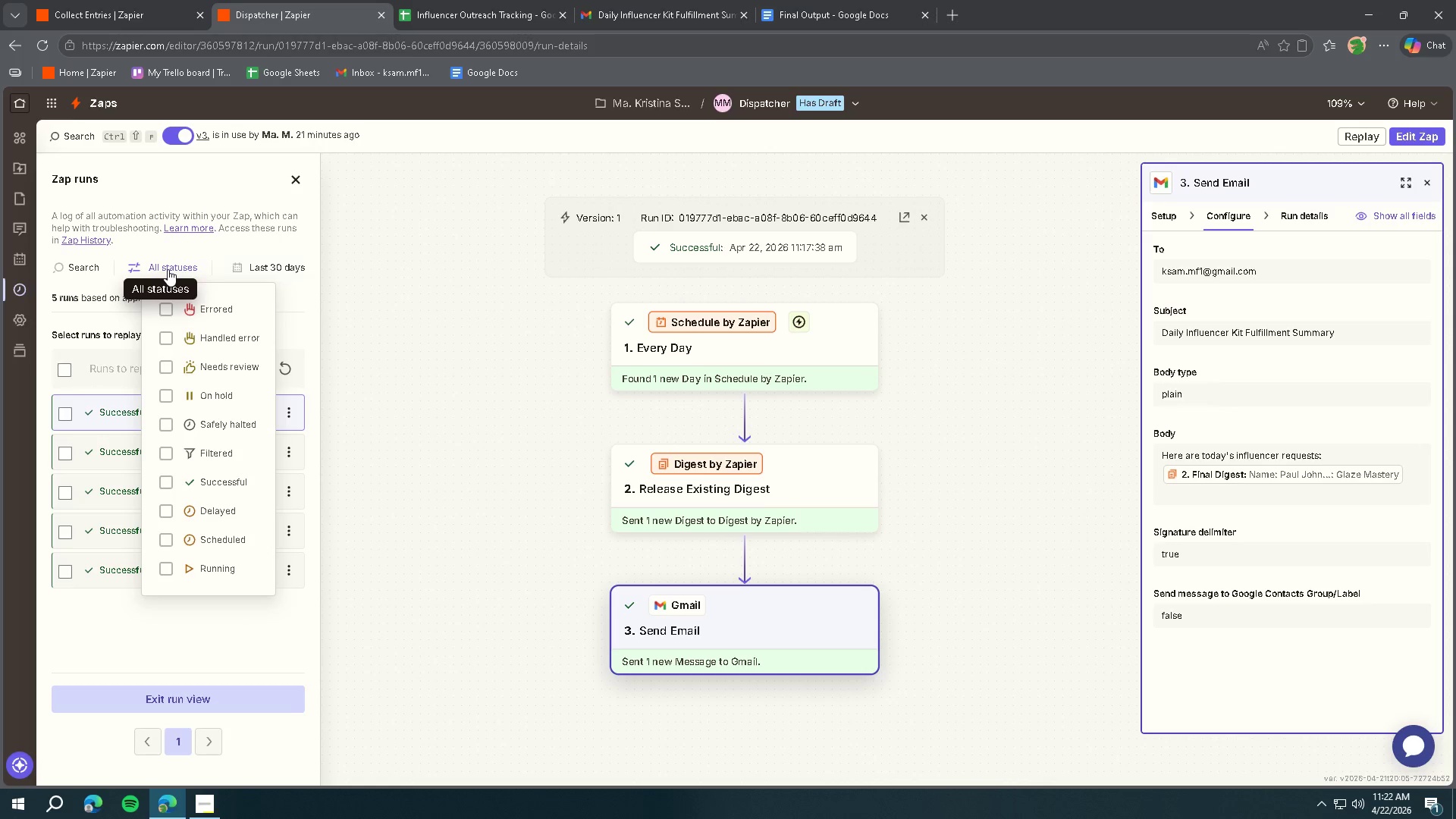 
left_click([168, 269])
 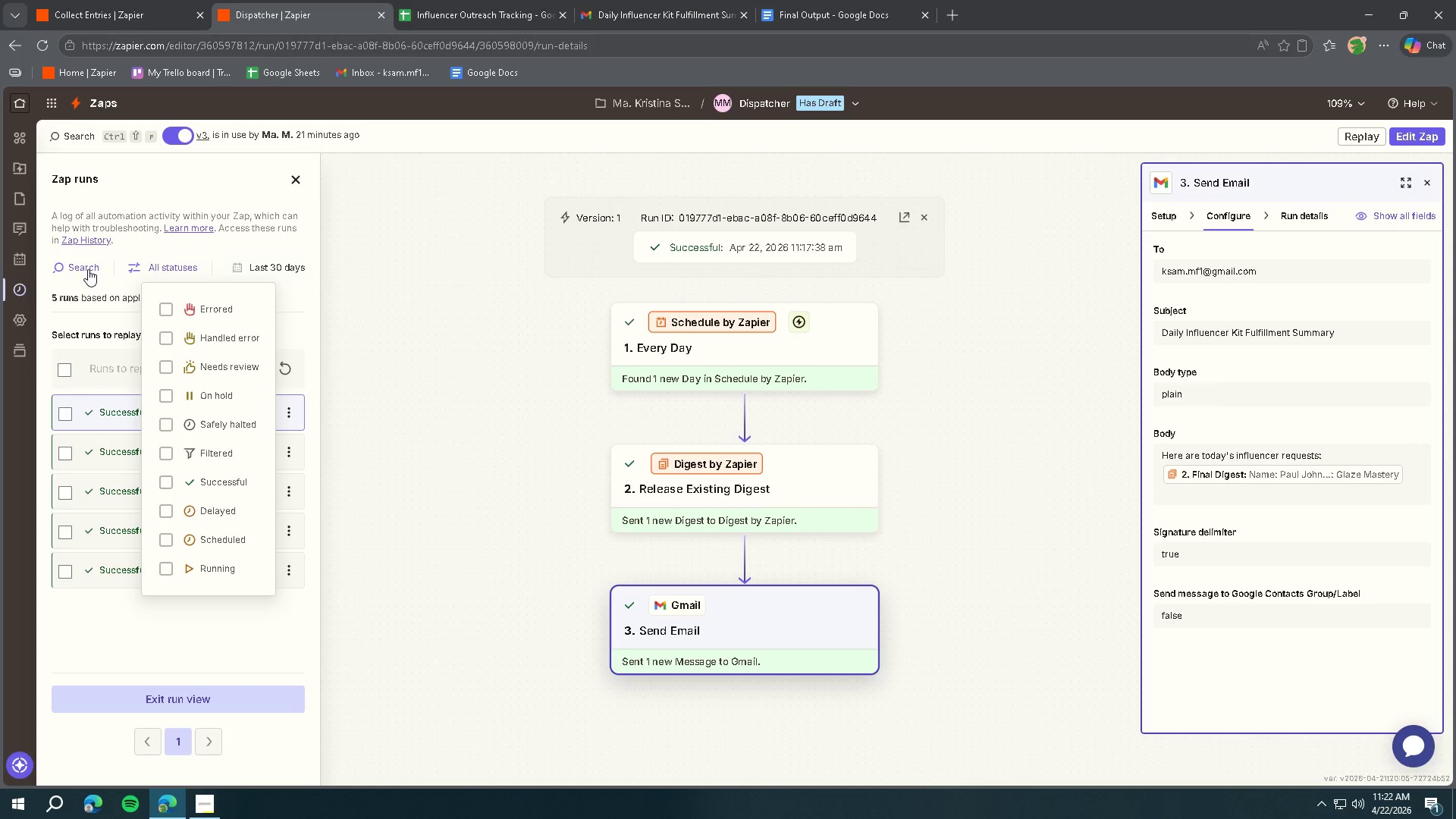 
left_click([91, 311])
 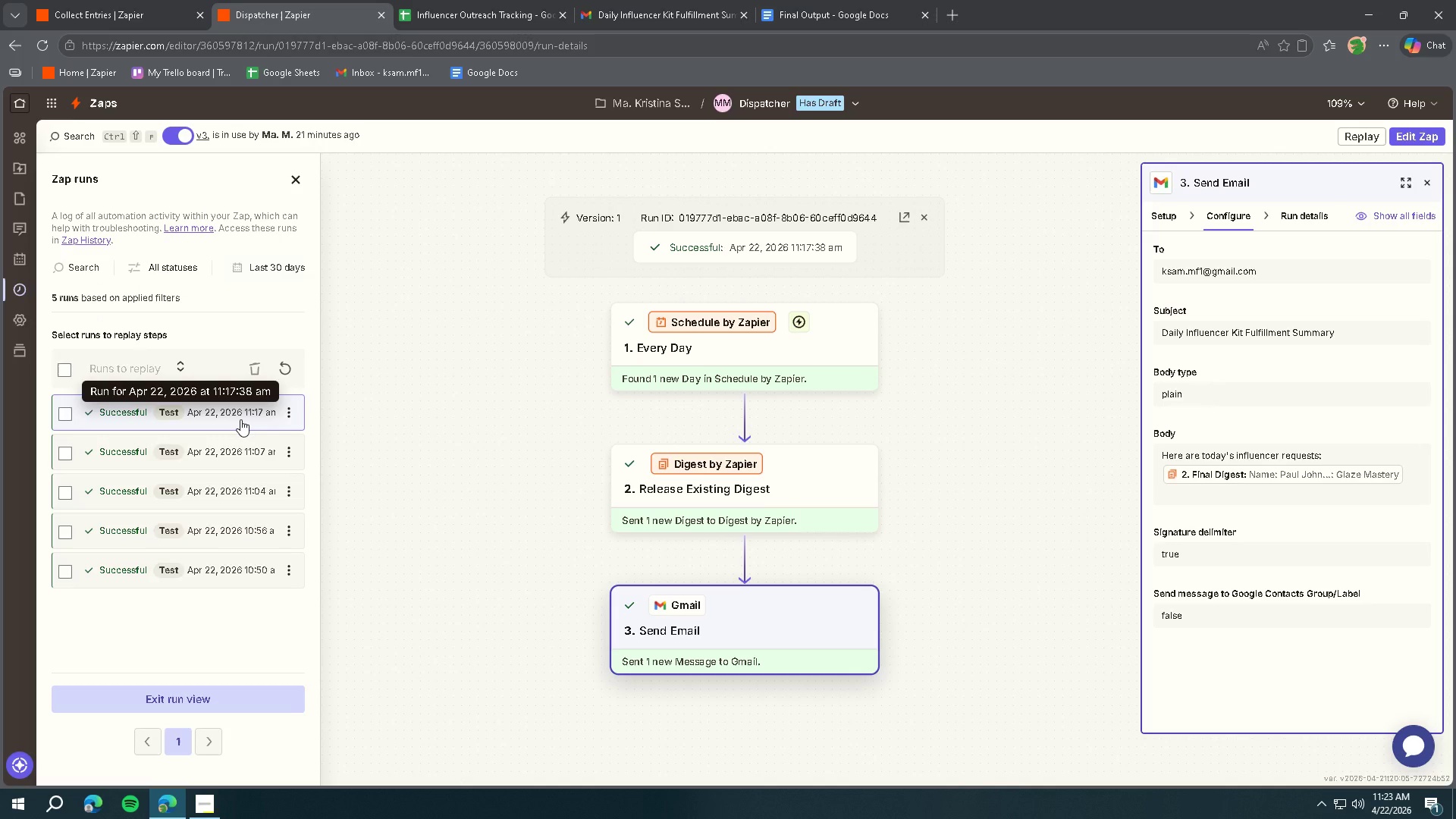 
left_click([240, 419])
 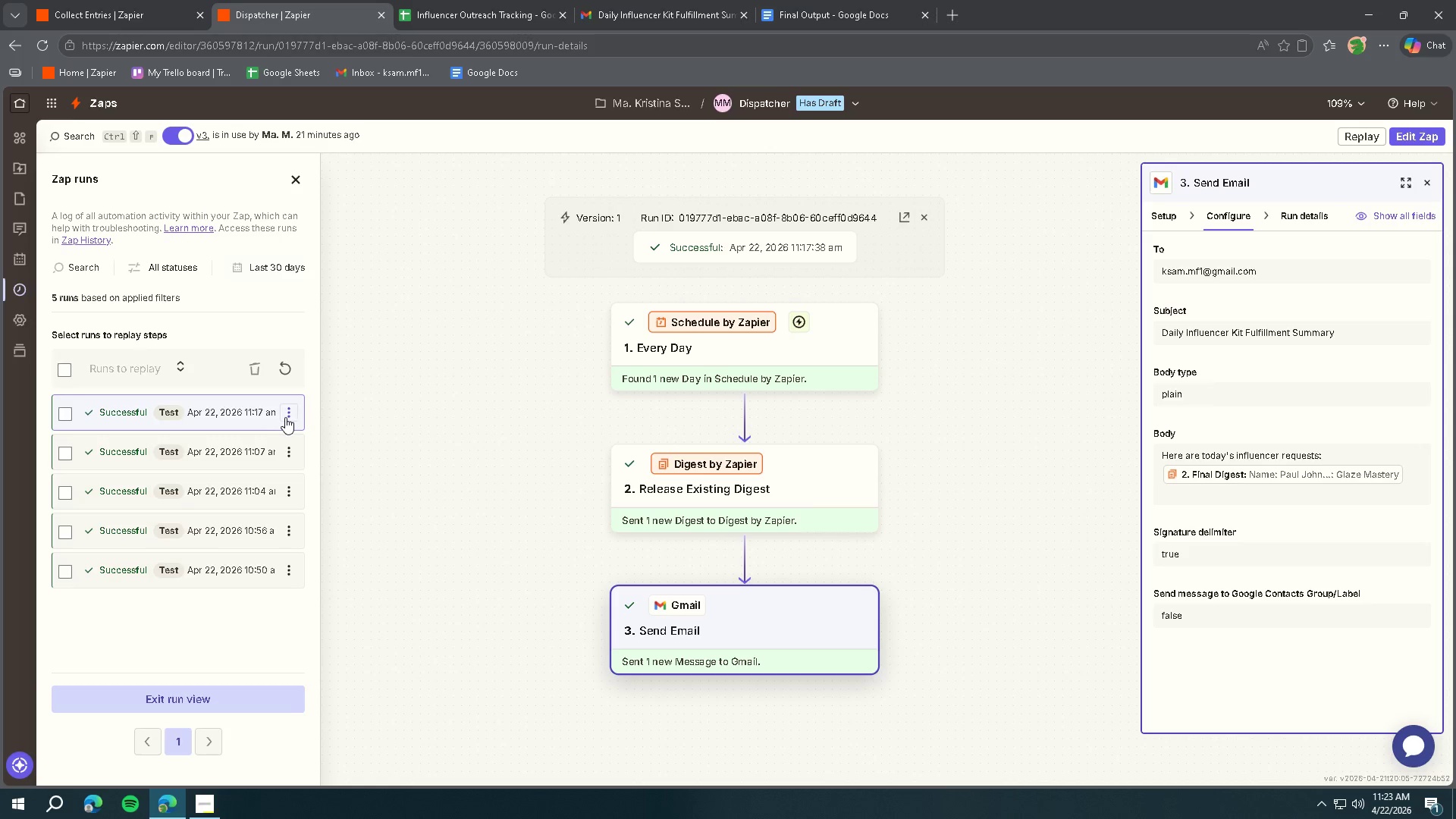 
left_click([286, 416])
 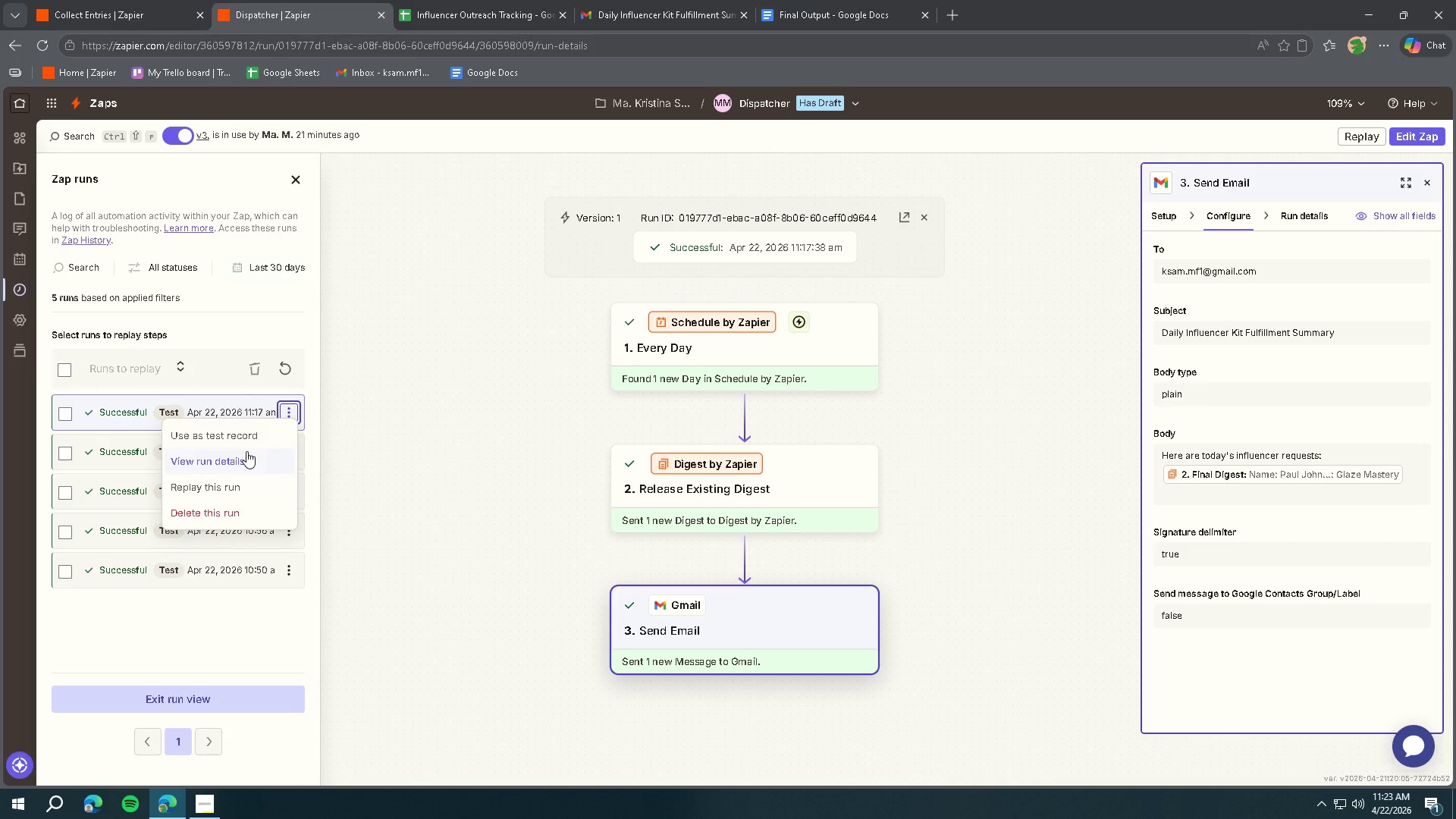 
wait(5.42)
 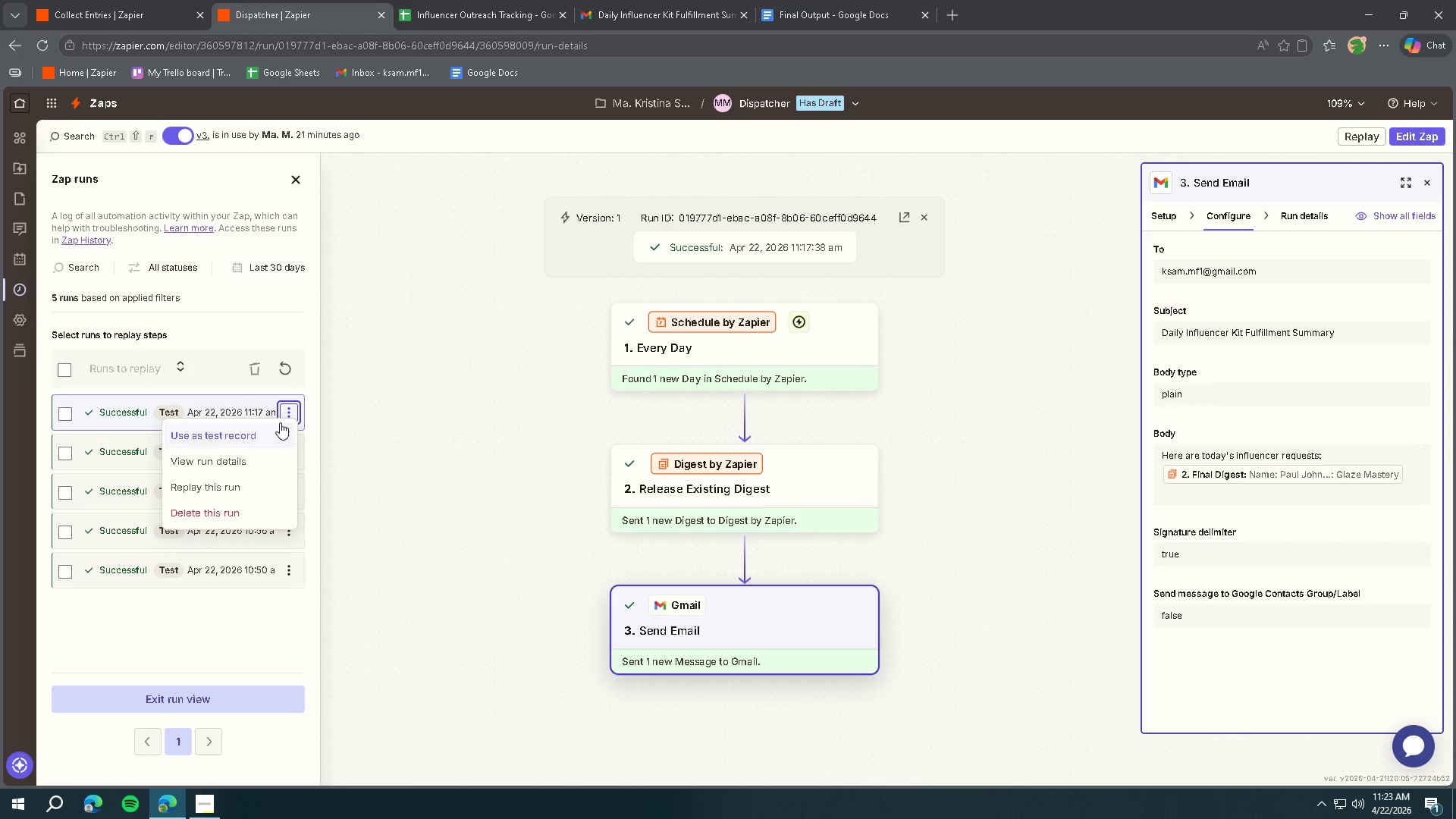 
left_click([196, 462])
 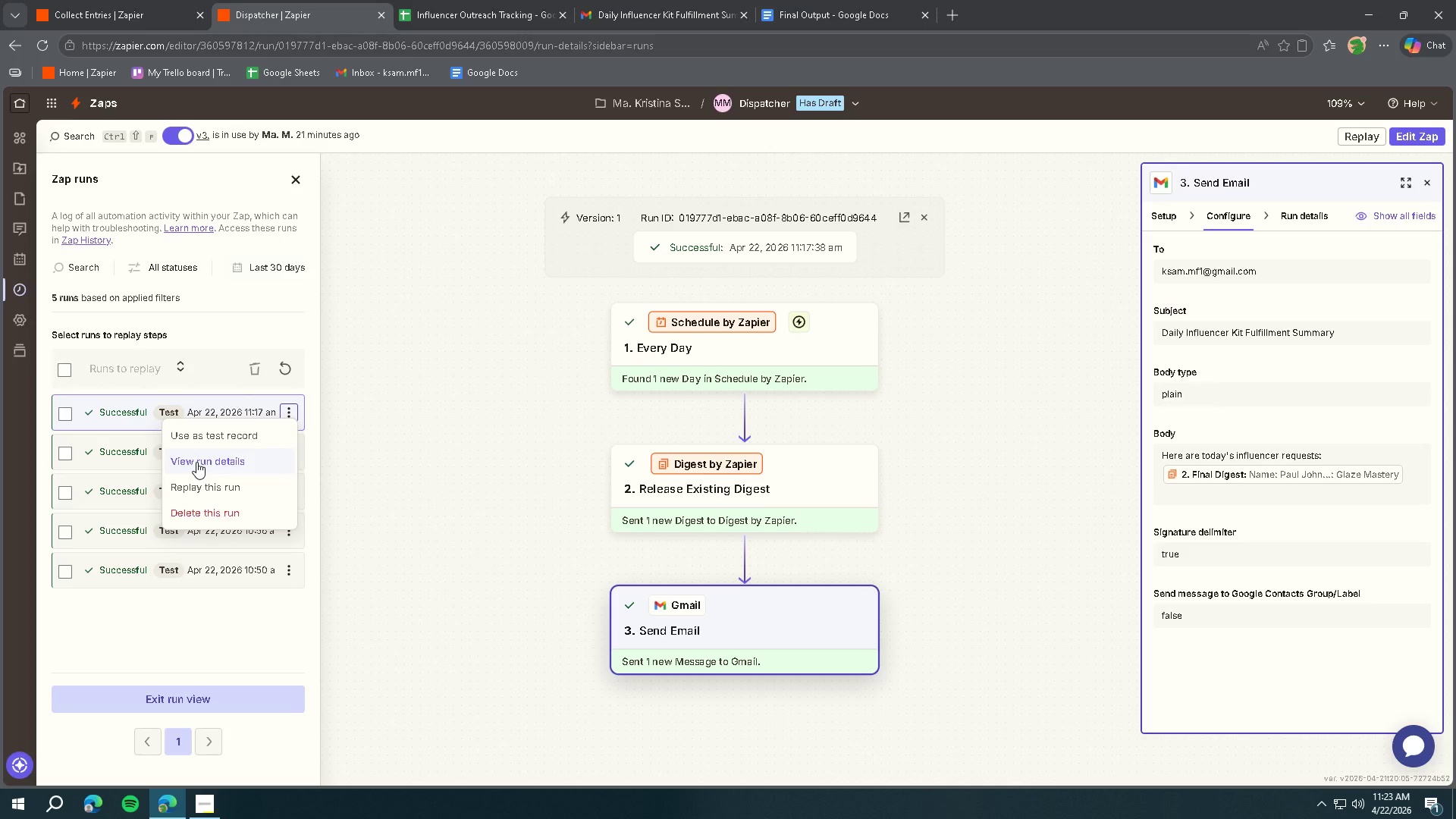 
left_click([196, 462])
 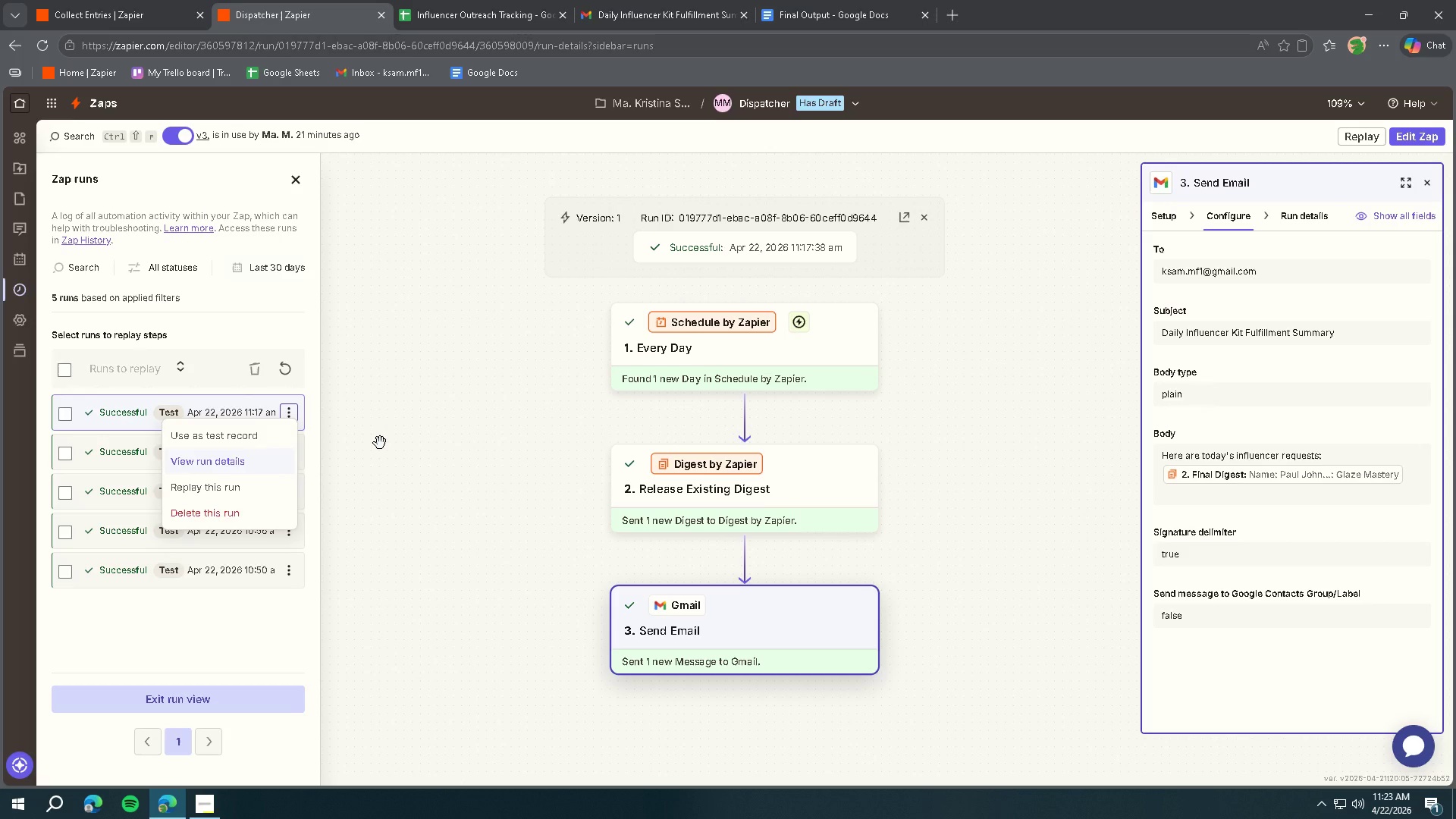 
left_click([380, 443])
 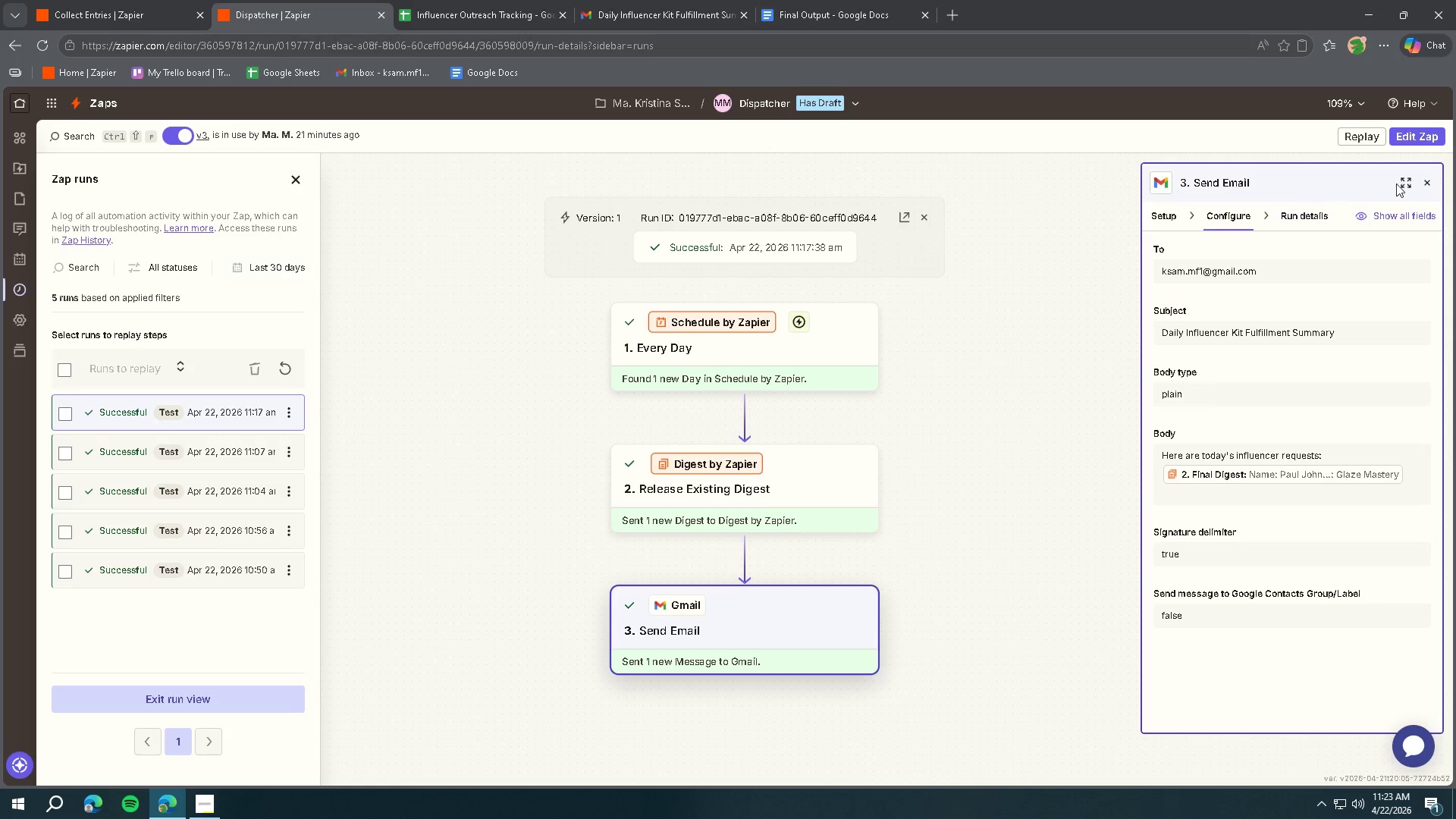 
left_click([1426, 180])
 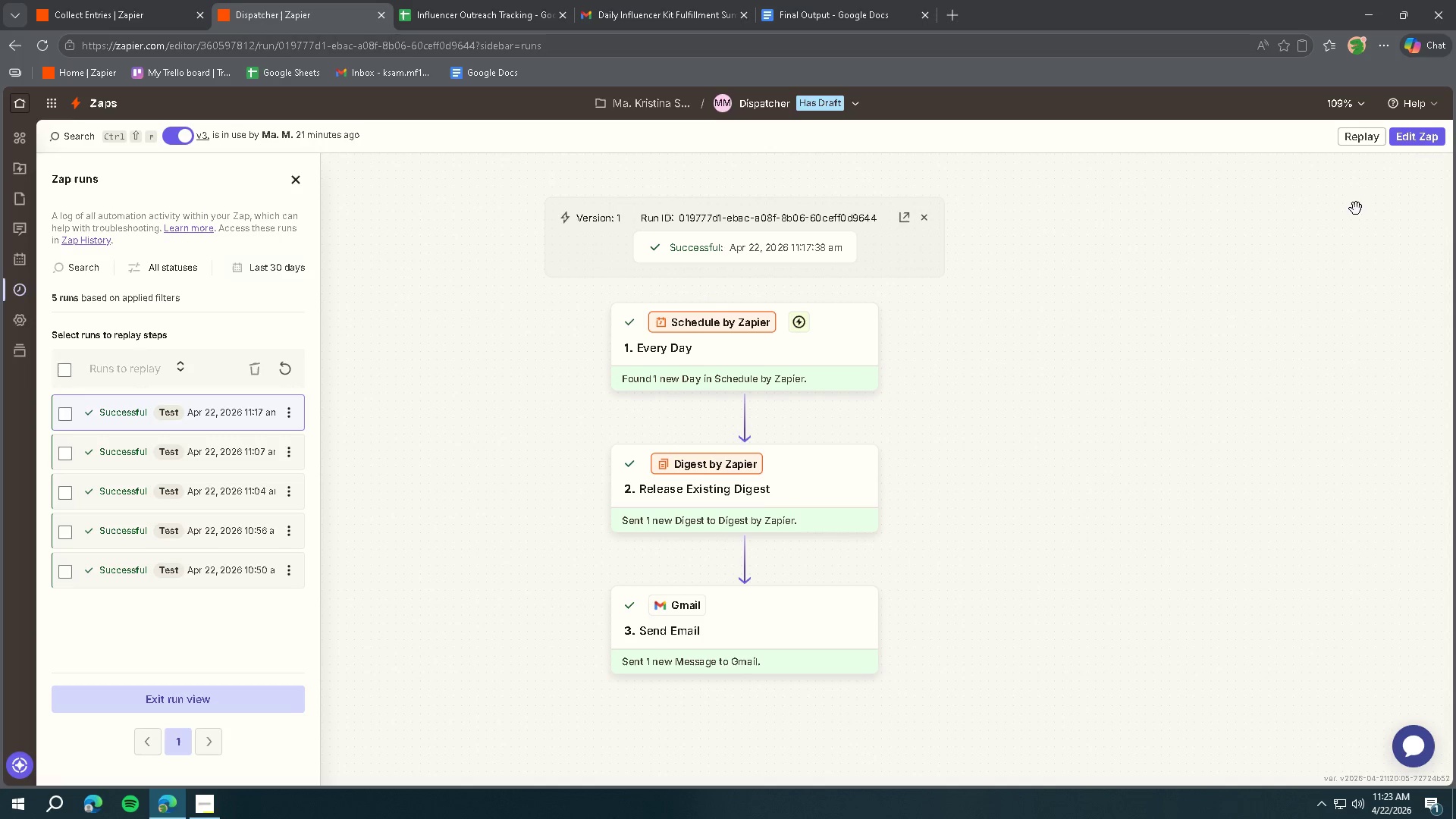 
left_click([1417, 140])
 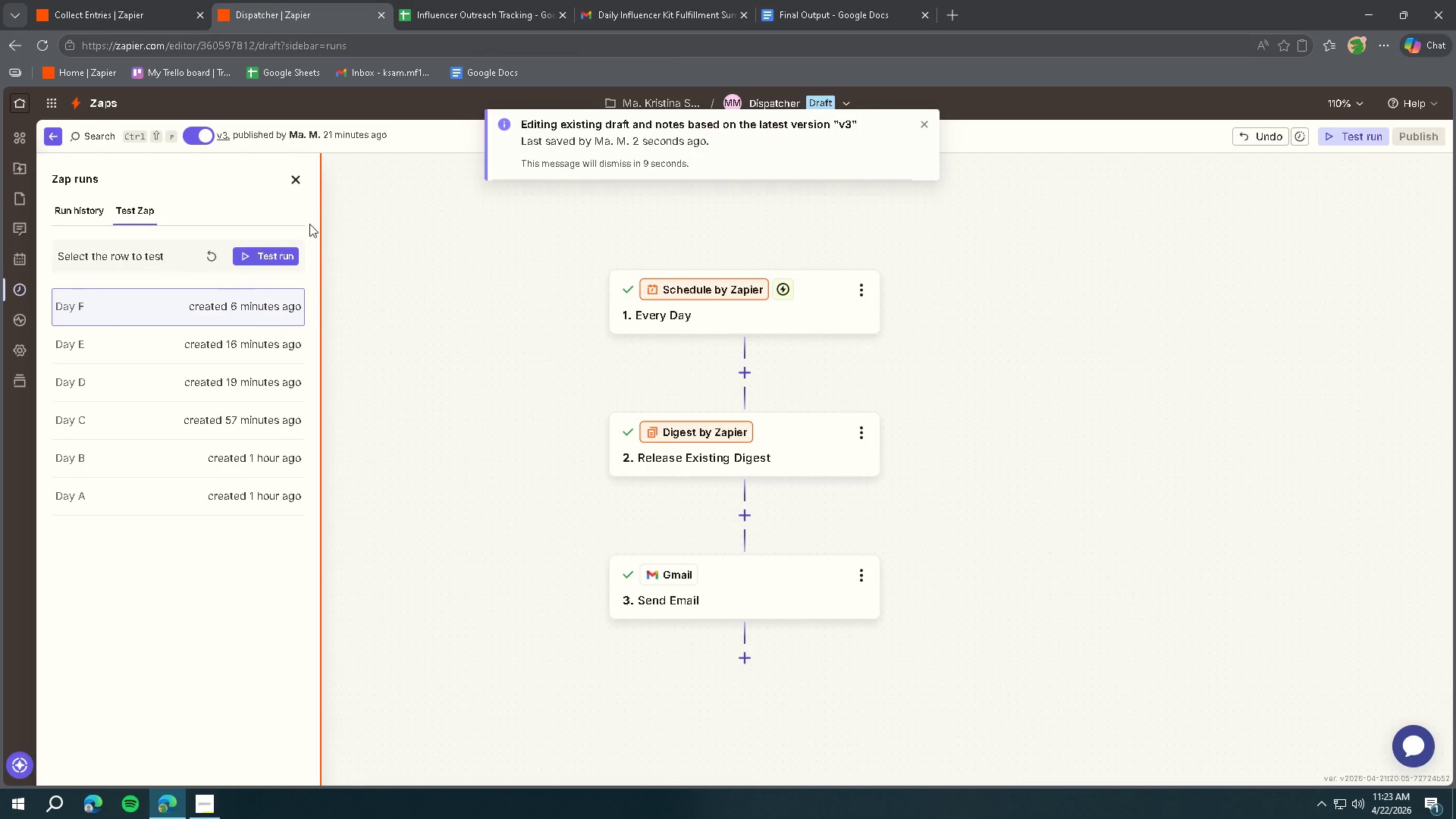 
left_click([71, 213])
 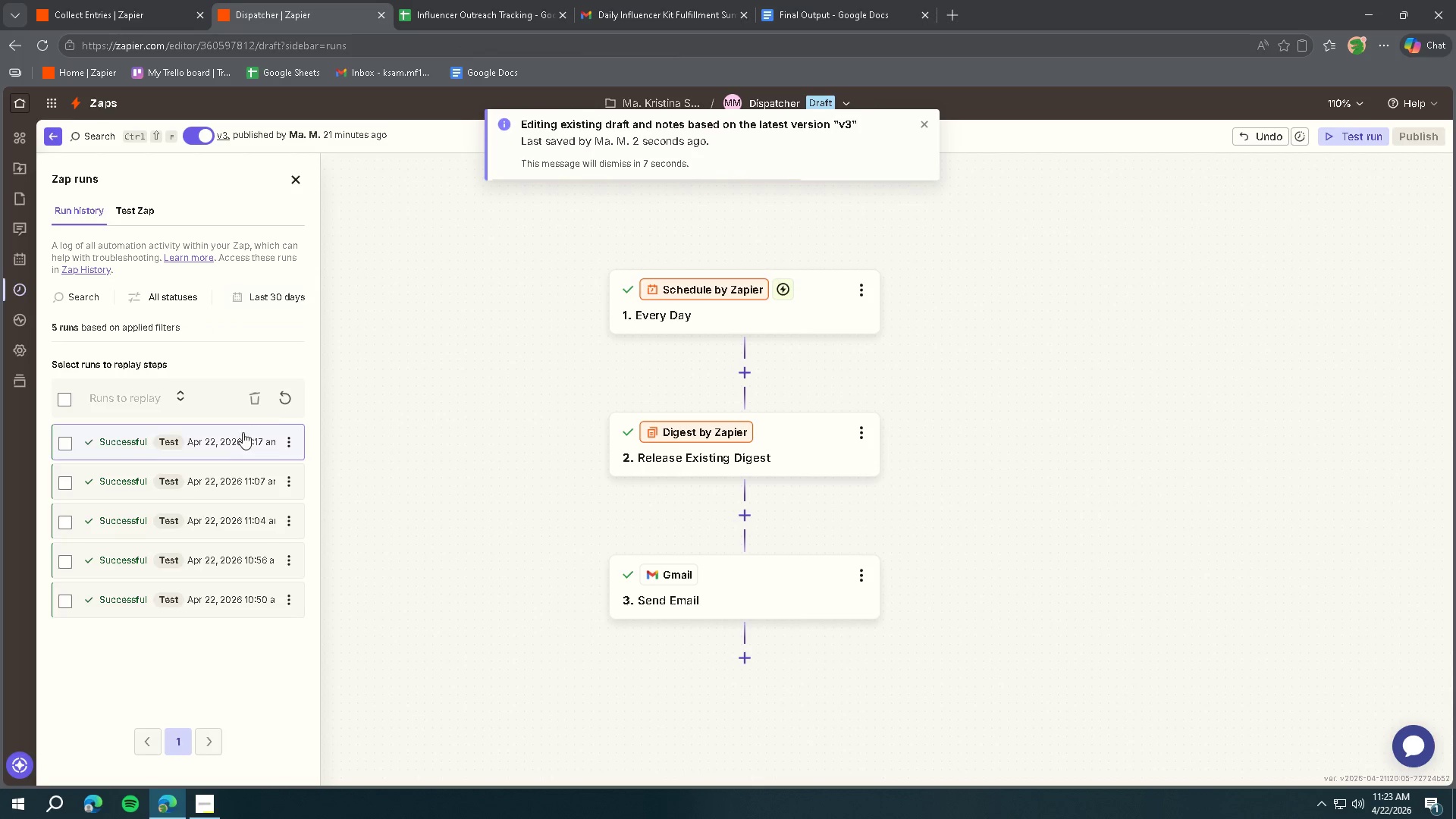 
left_click([286, 441])
 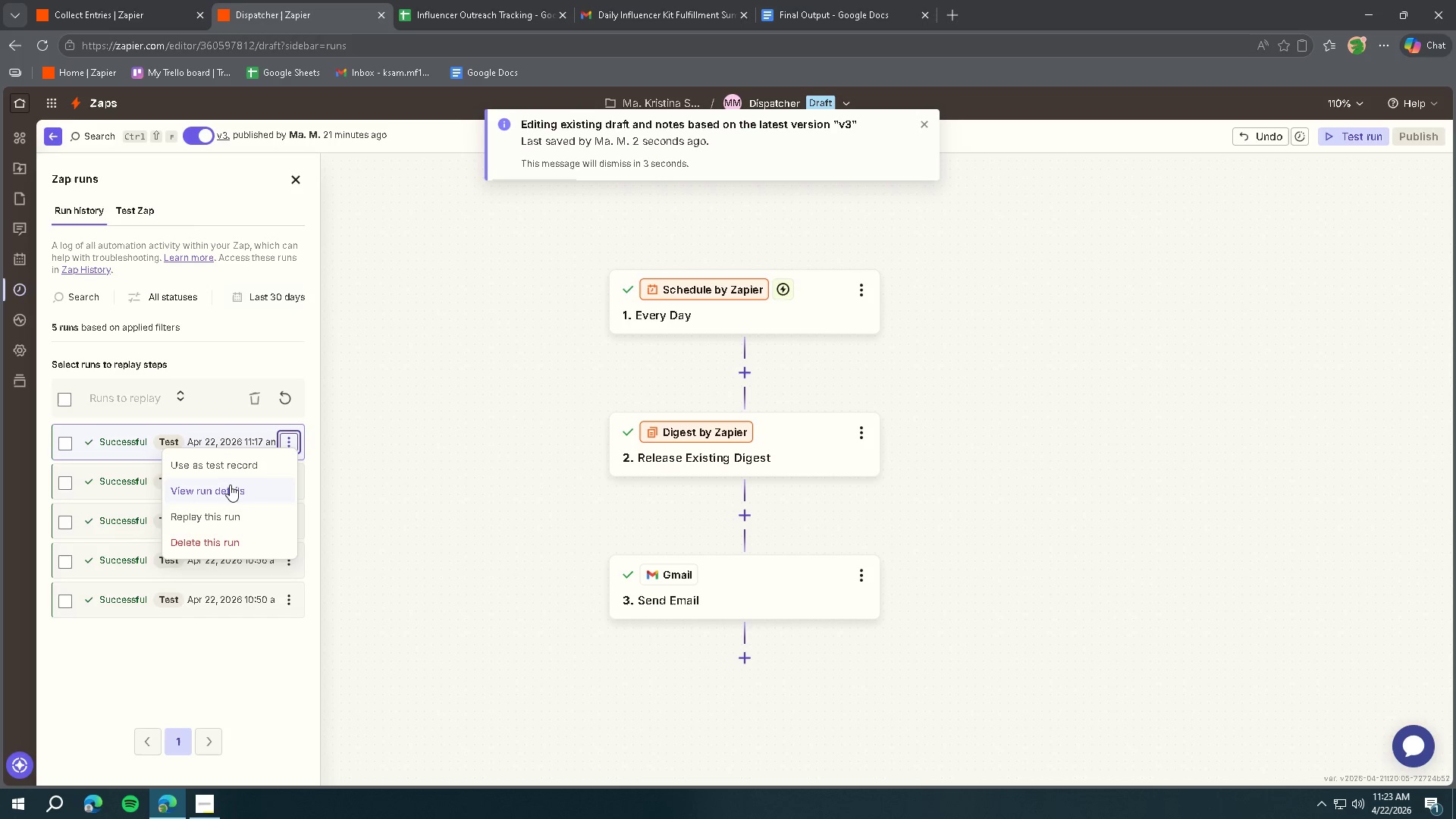 
left_click([230, 485])
 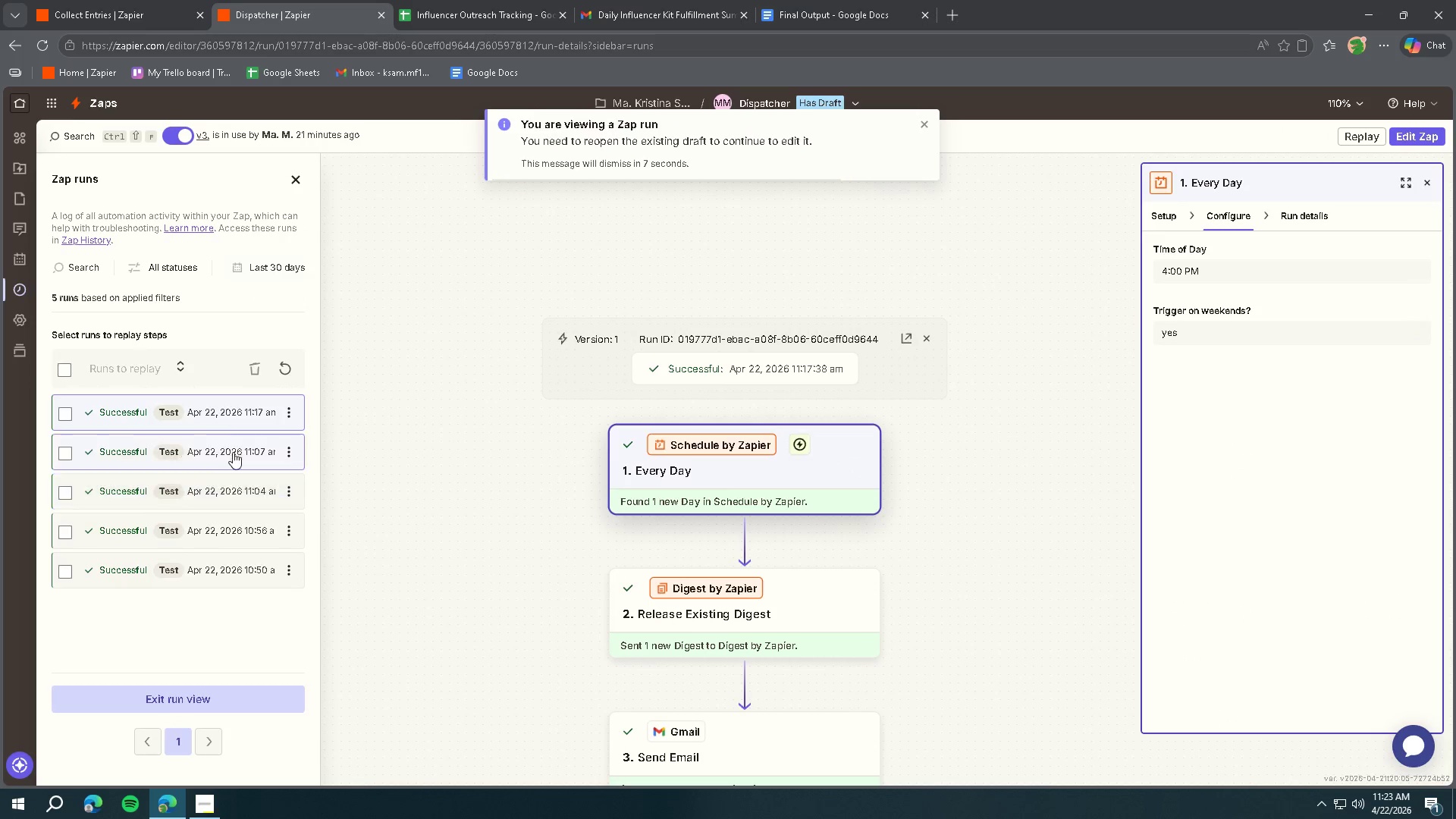 
left_click([293, 410])
 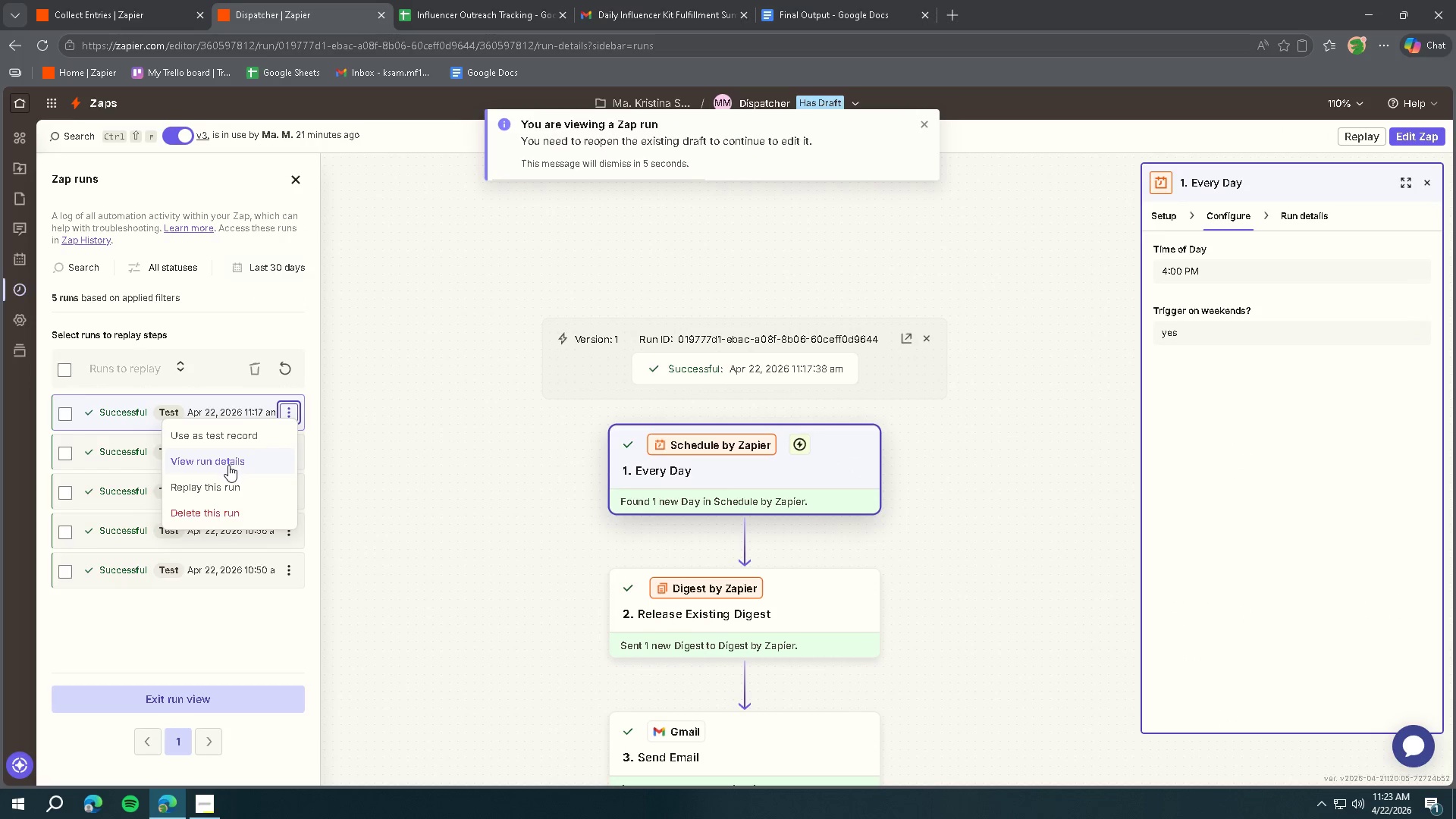 
left_click([228, 465])
 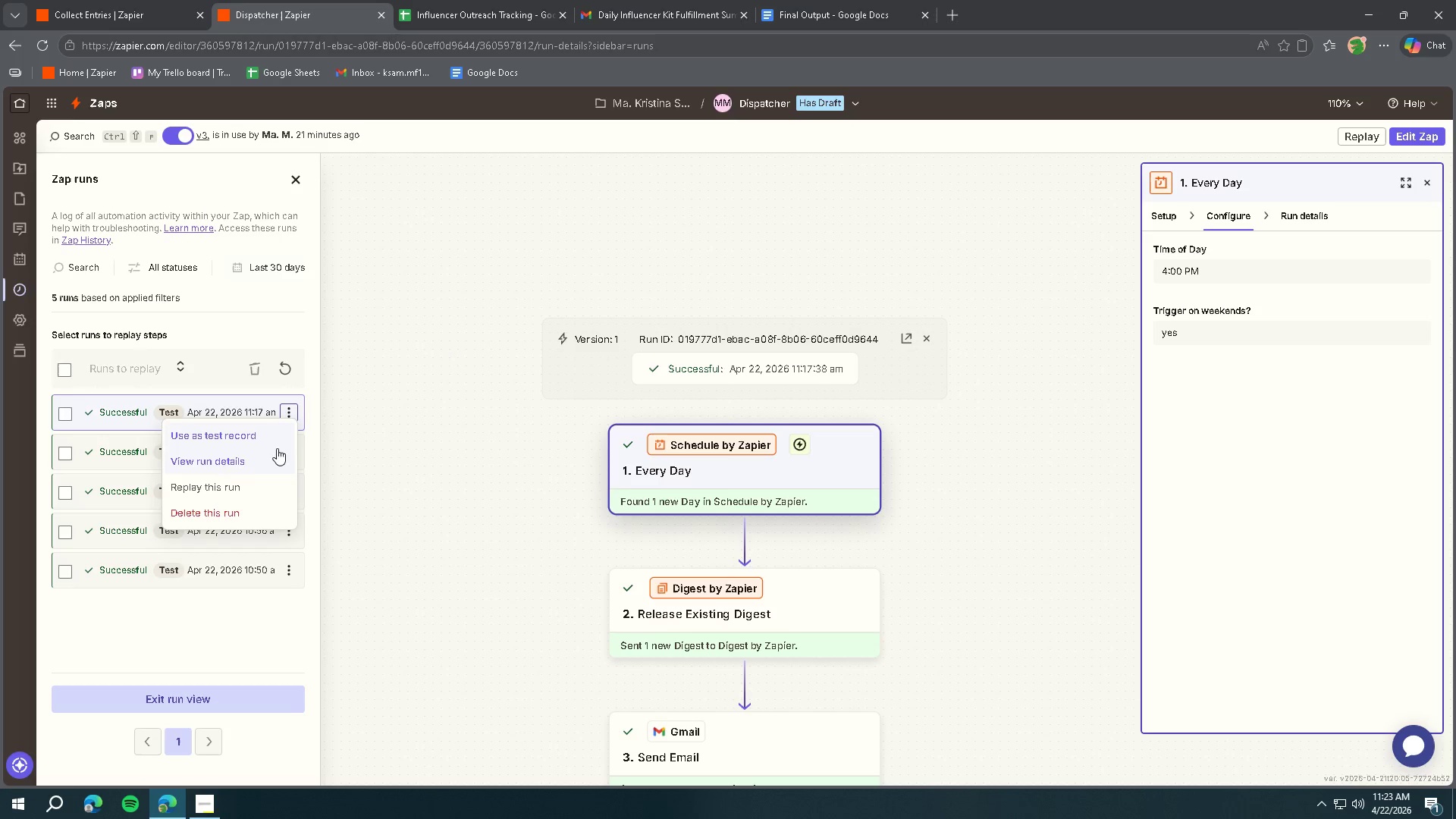 
wait(10.69)
 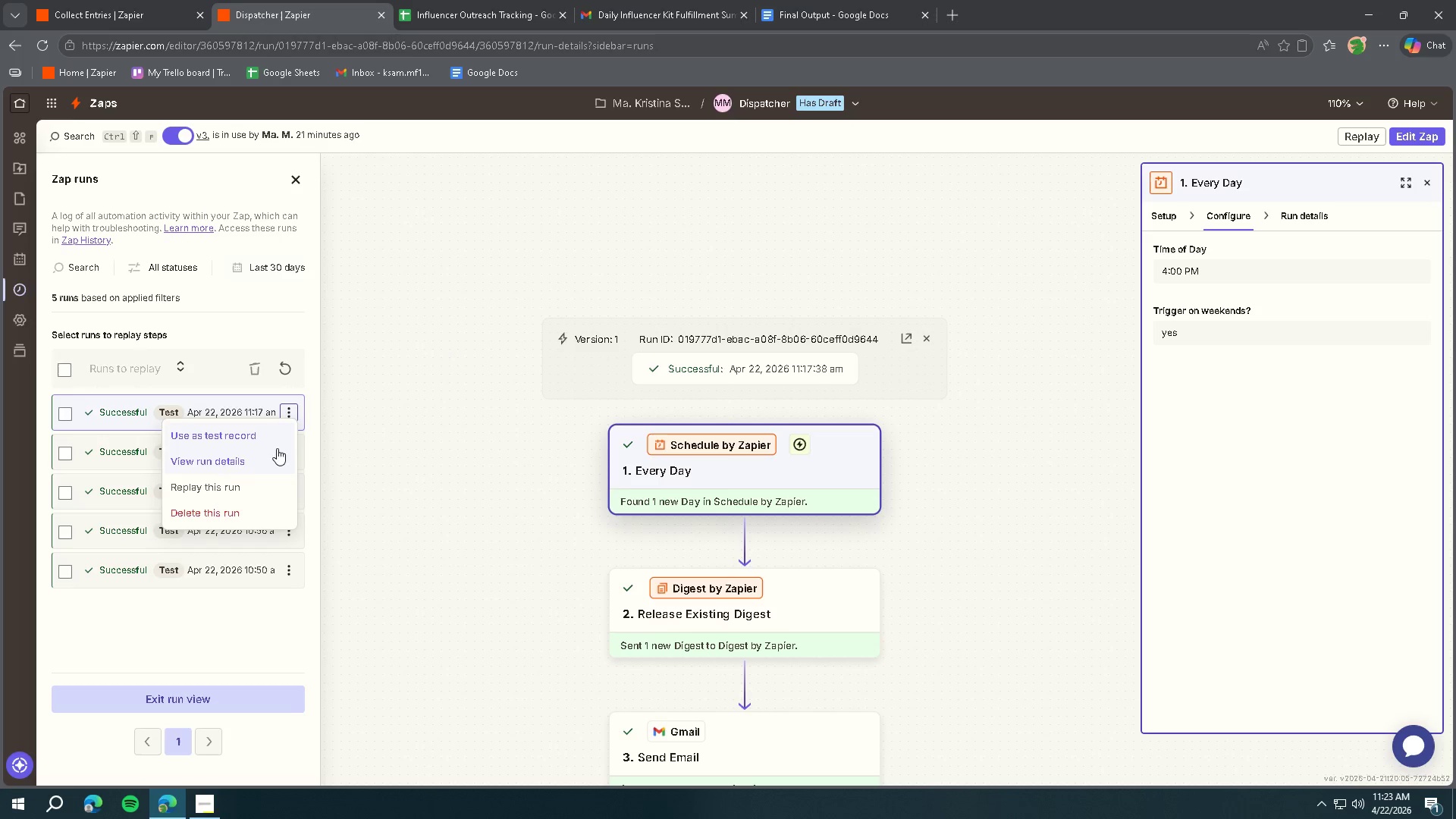 
left_click([401, 402])
 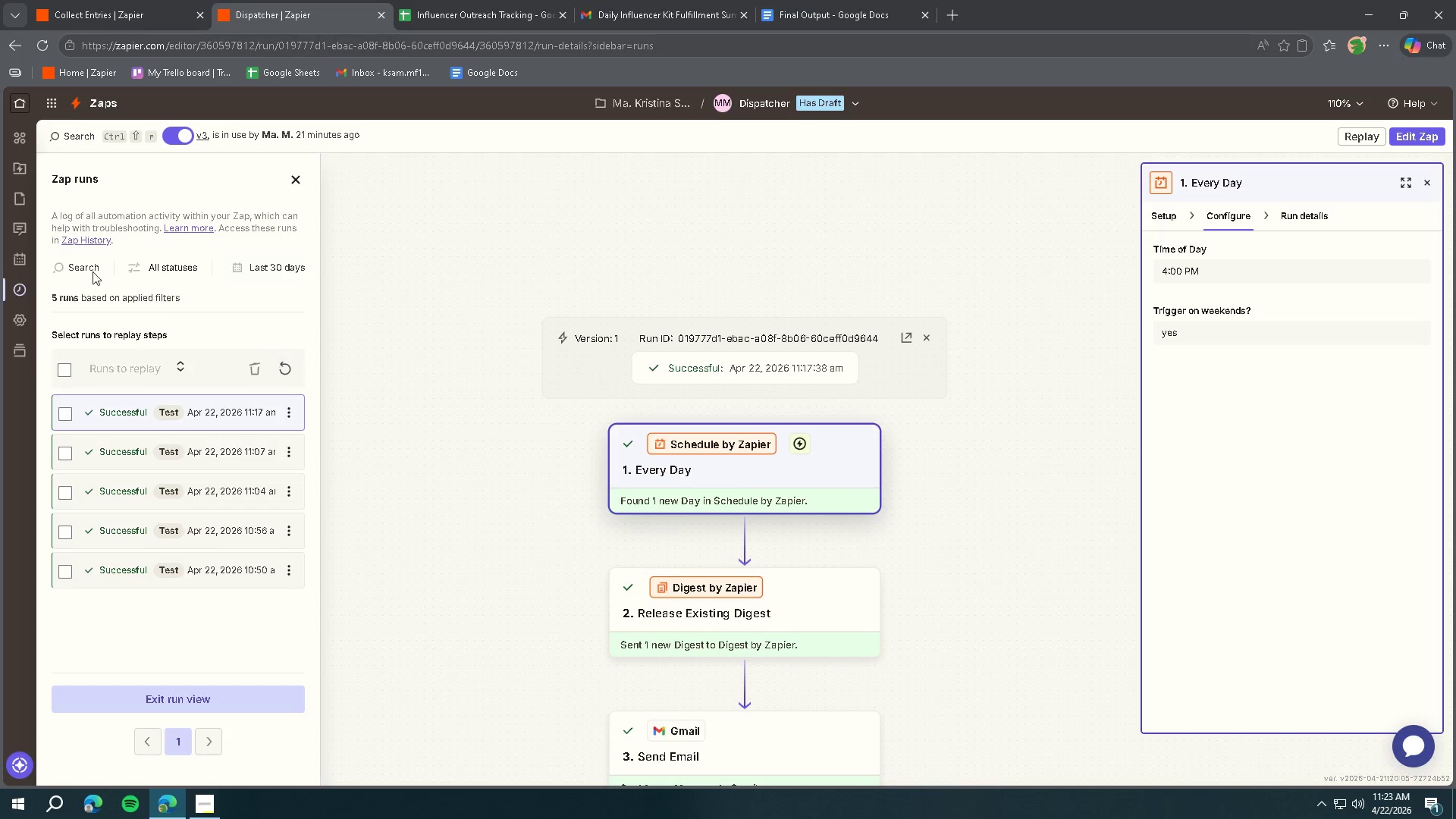 
left_click([11, 253])
 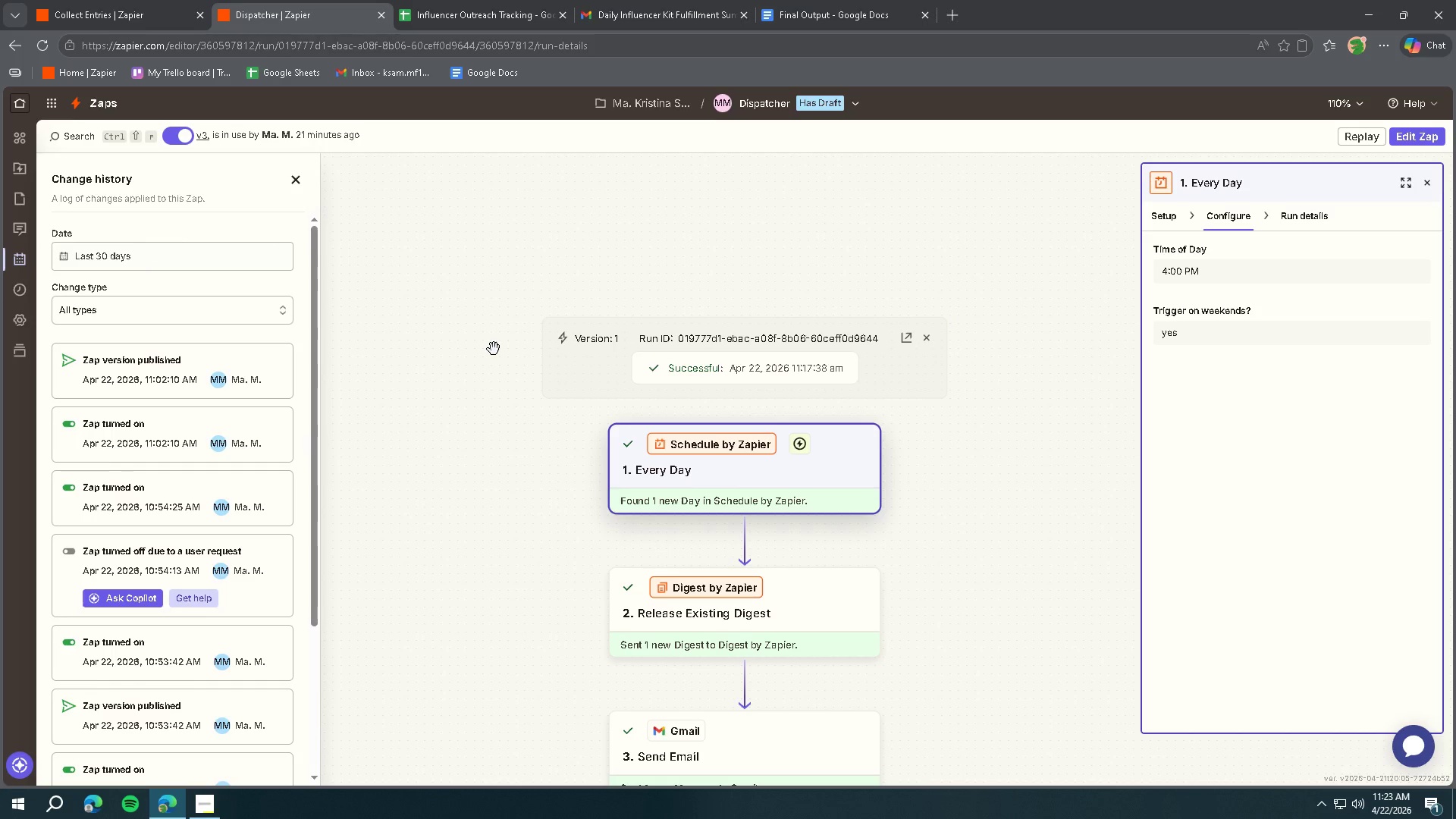 
scroll: coordinate [269, 480], scroll_direction: down, amount: 6.0
 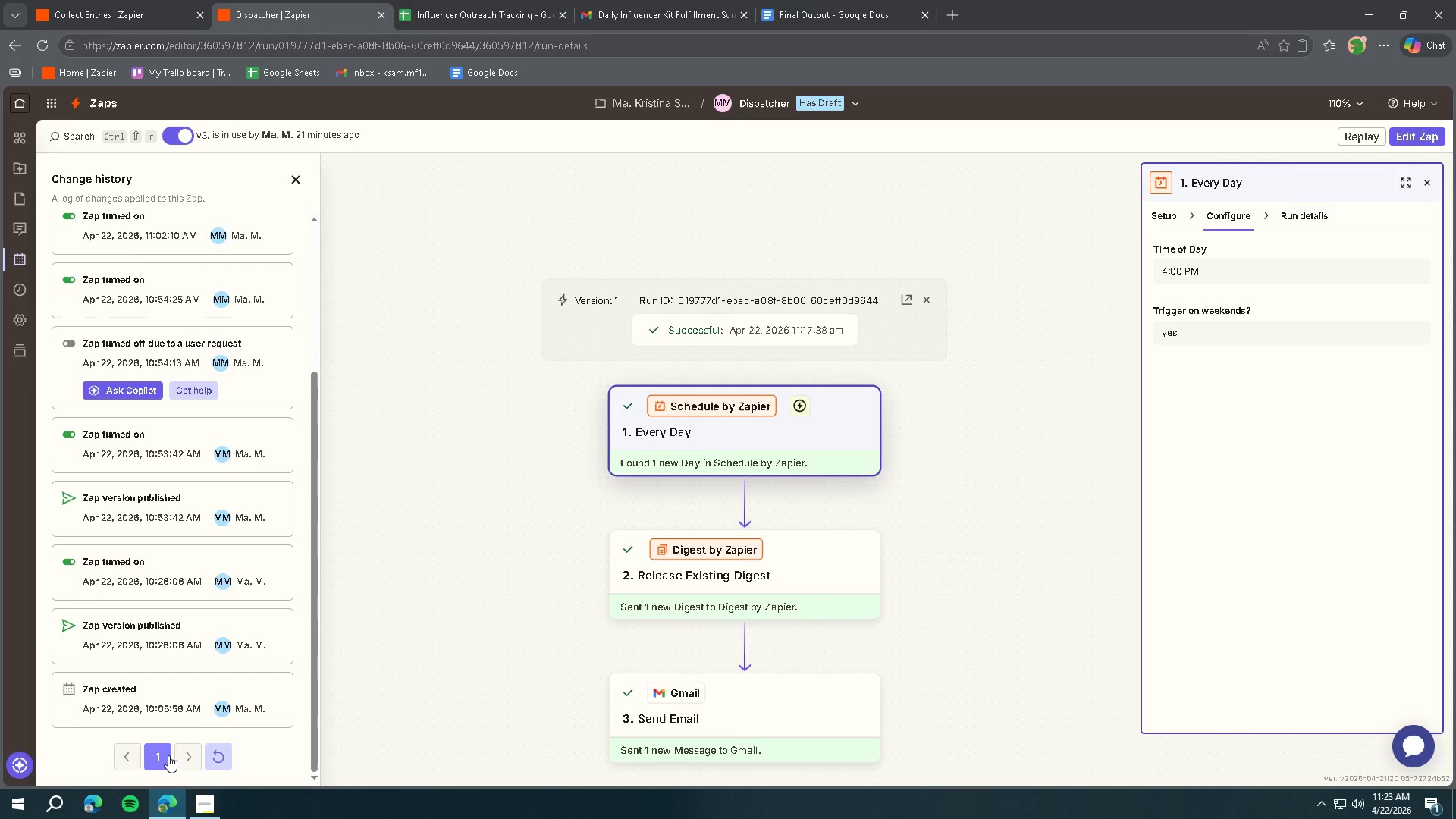 
left_click([184, 755])
 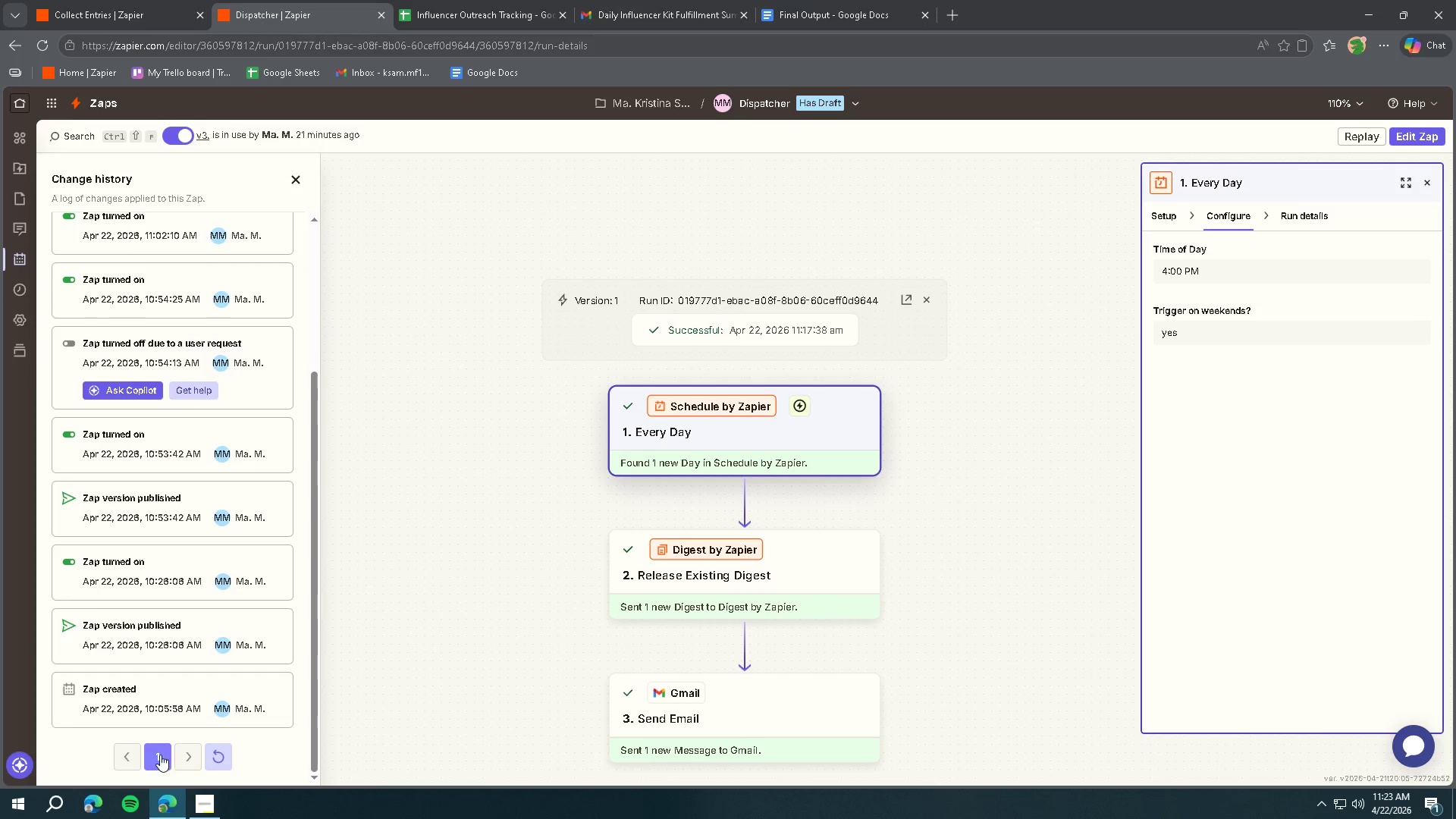 
left_click([160, 755])
 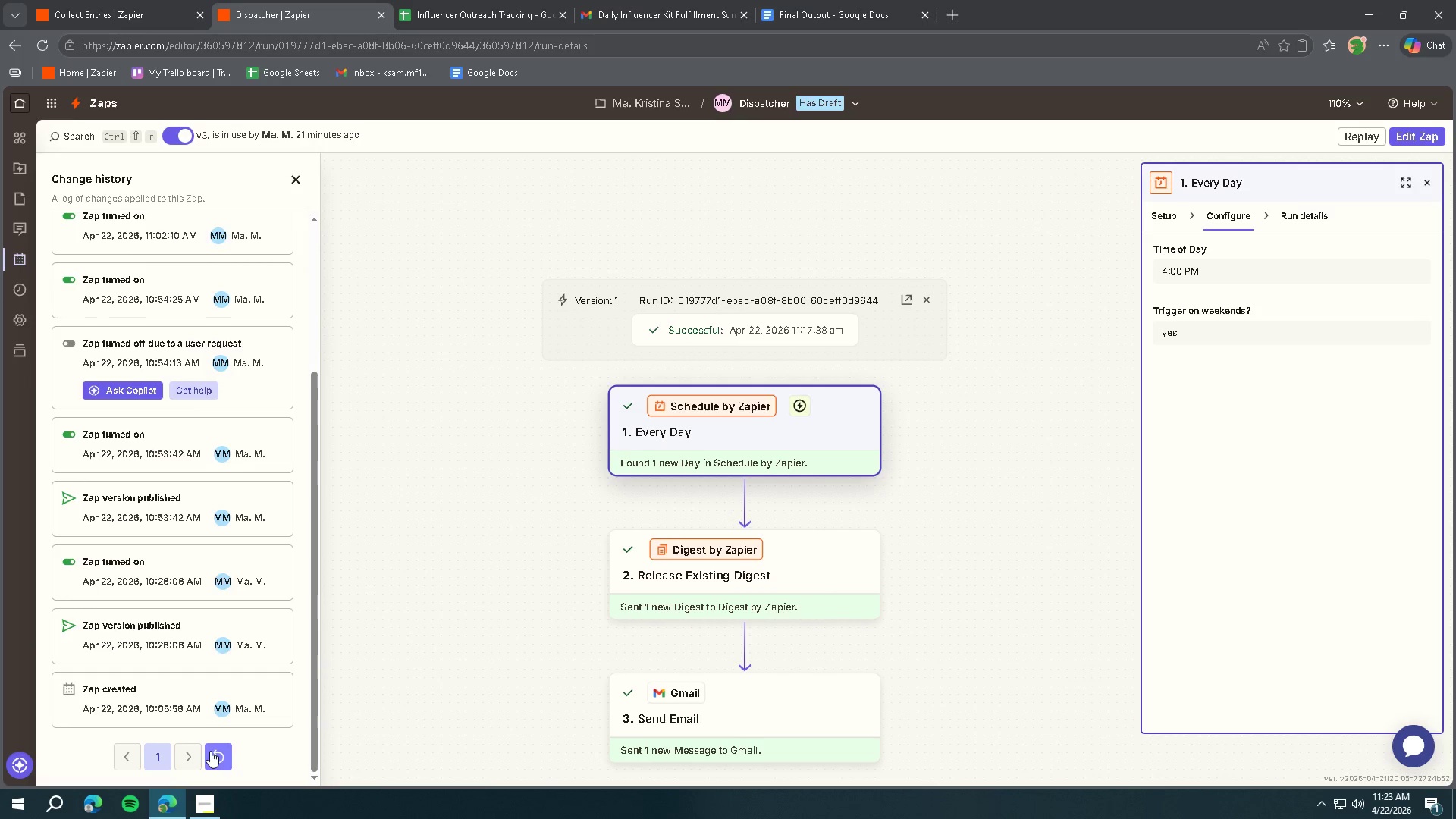 
scroll: coordinate [203, 656], scroll_direction: up, amount: 5.0
 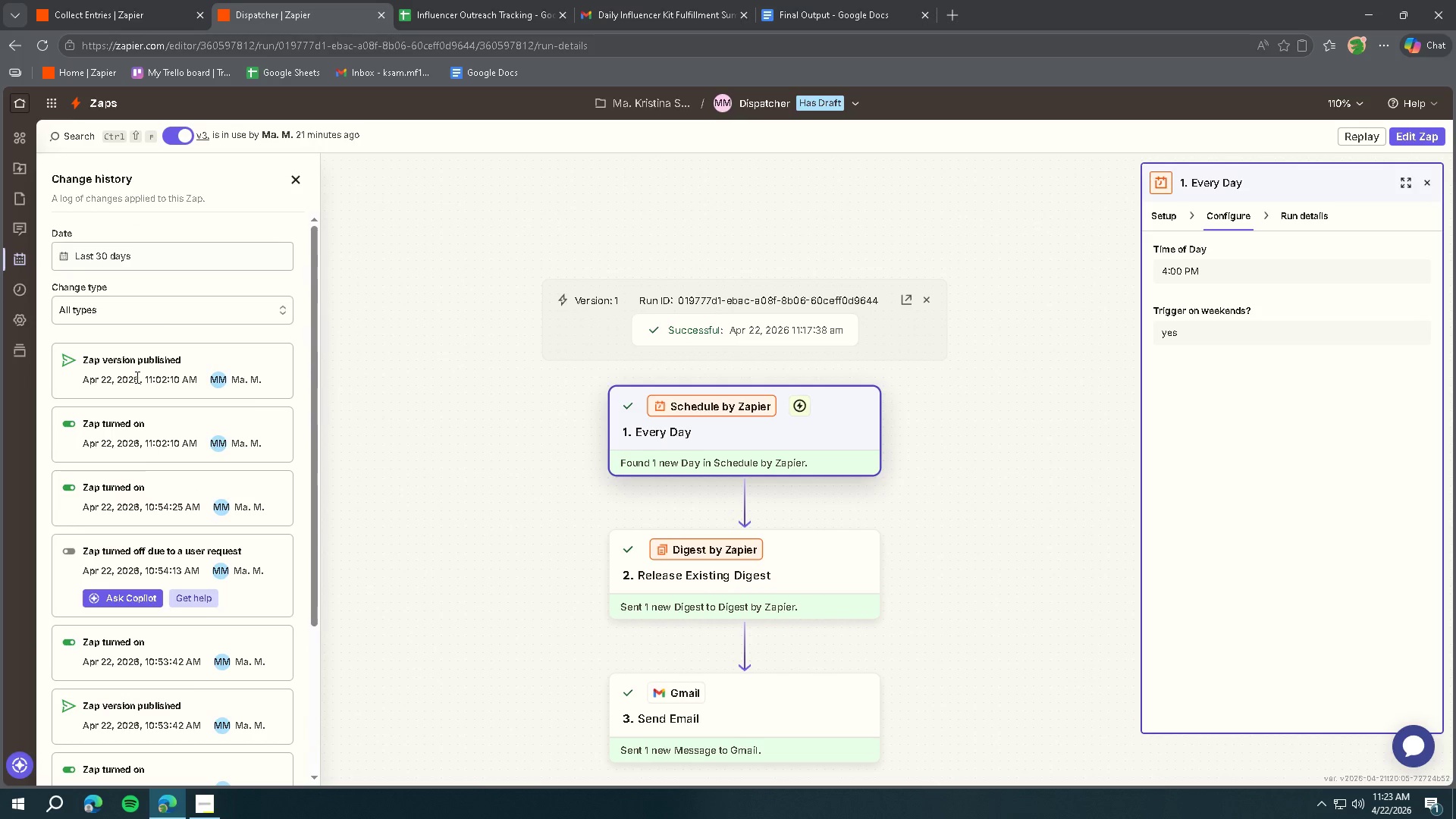 
double_click([255, 388])
 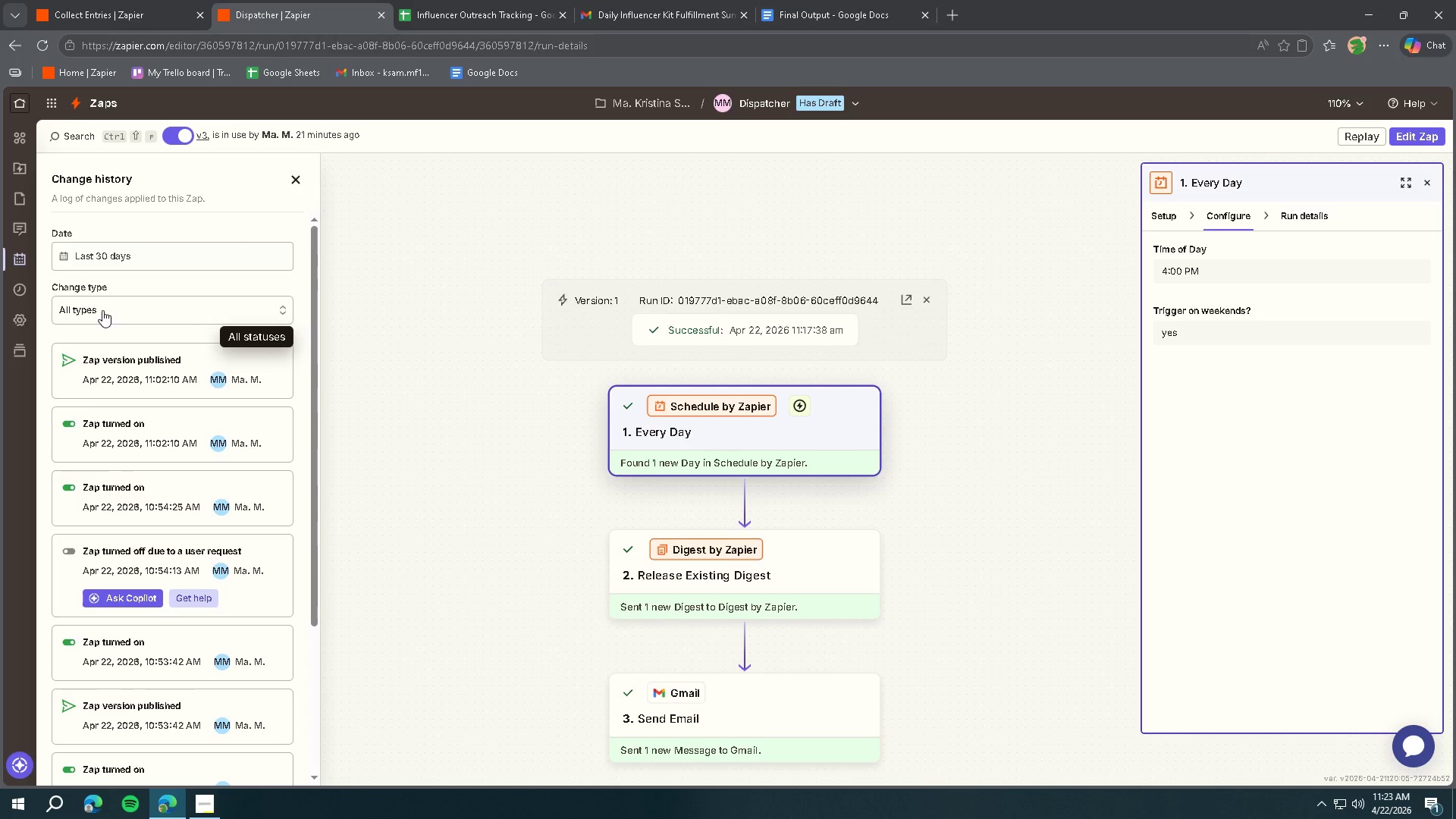 
left_click([115, 310])
 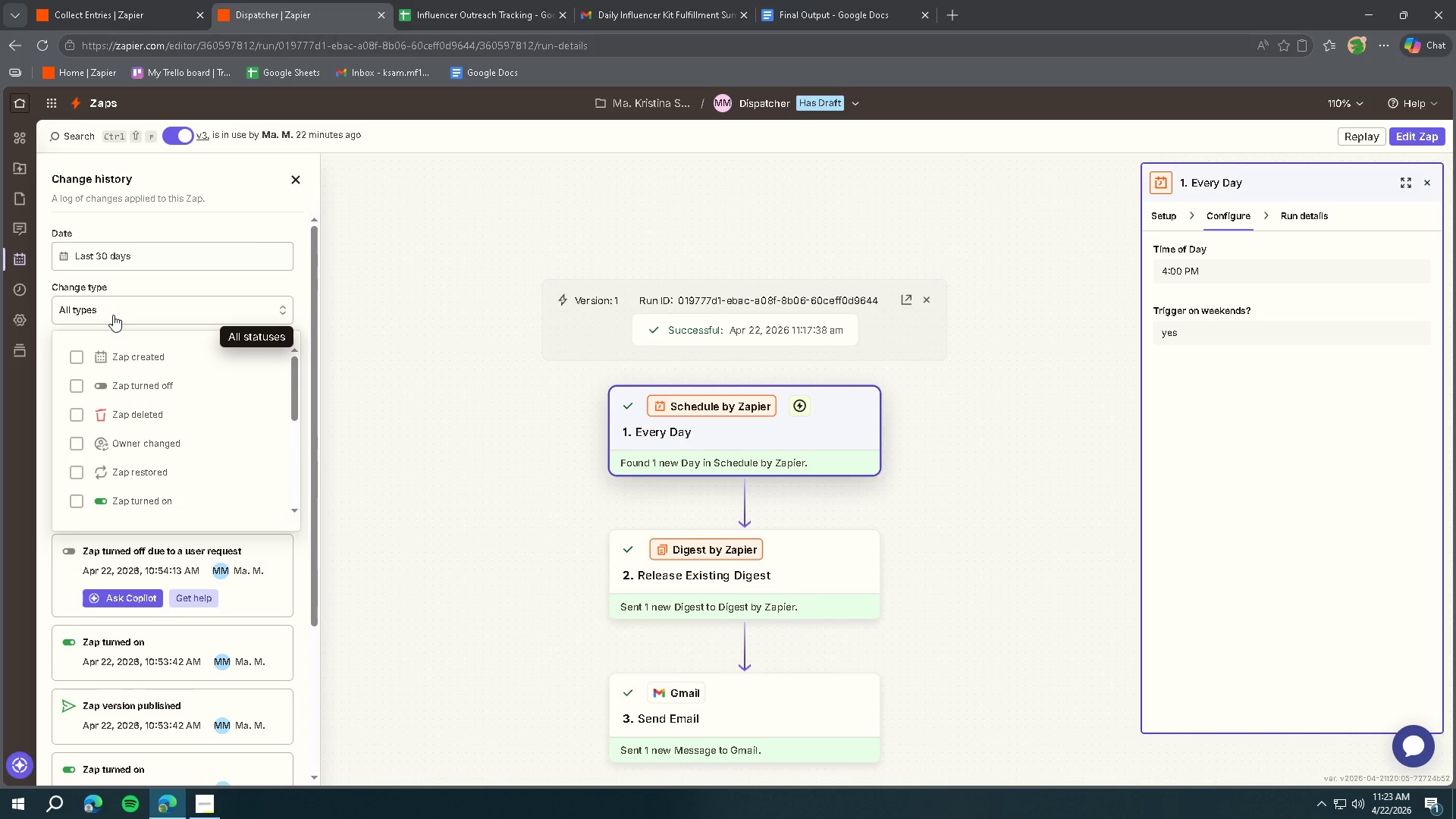 
scroll: coordinate [191, 420], scroll_direction: down, amount: 2.0
 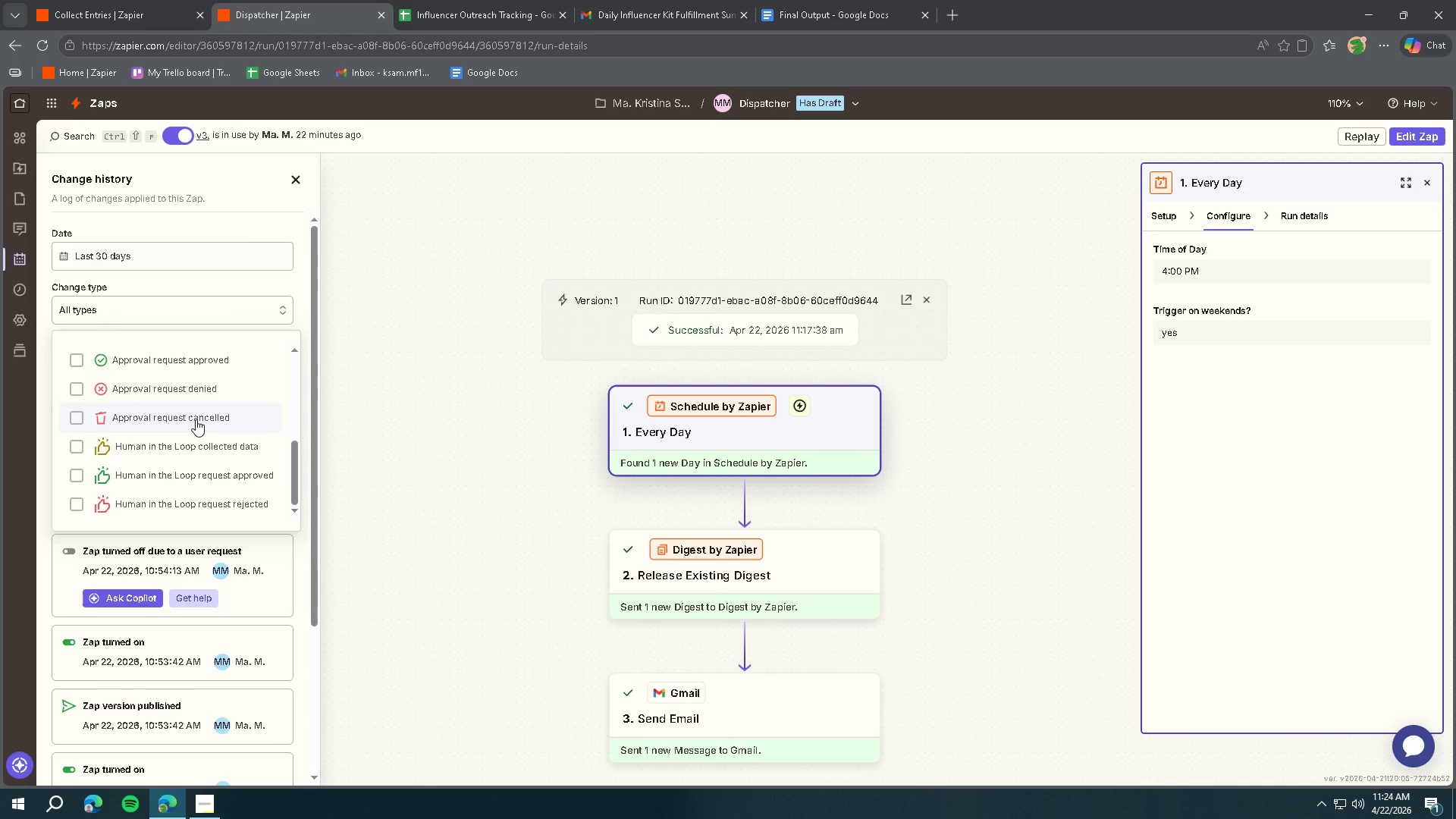 
wait(7.92)
 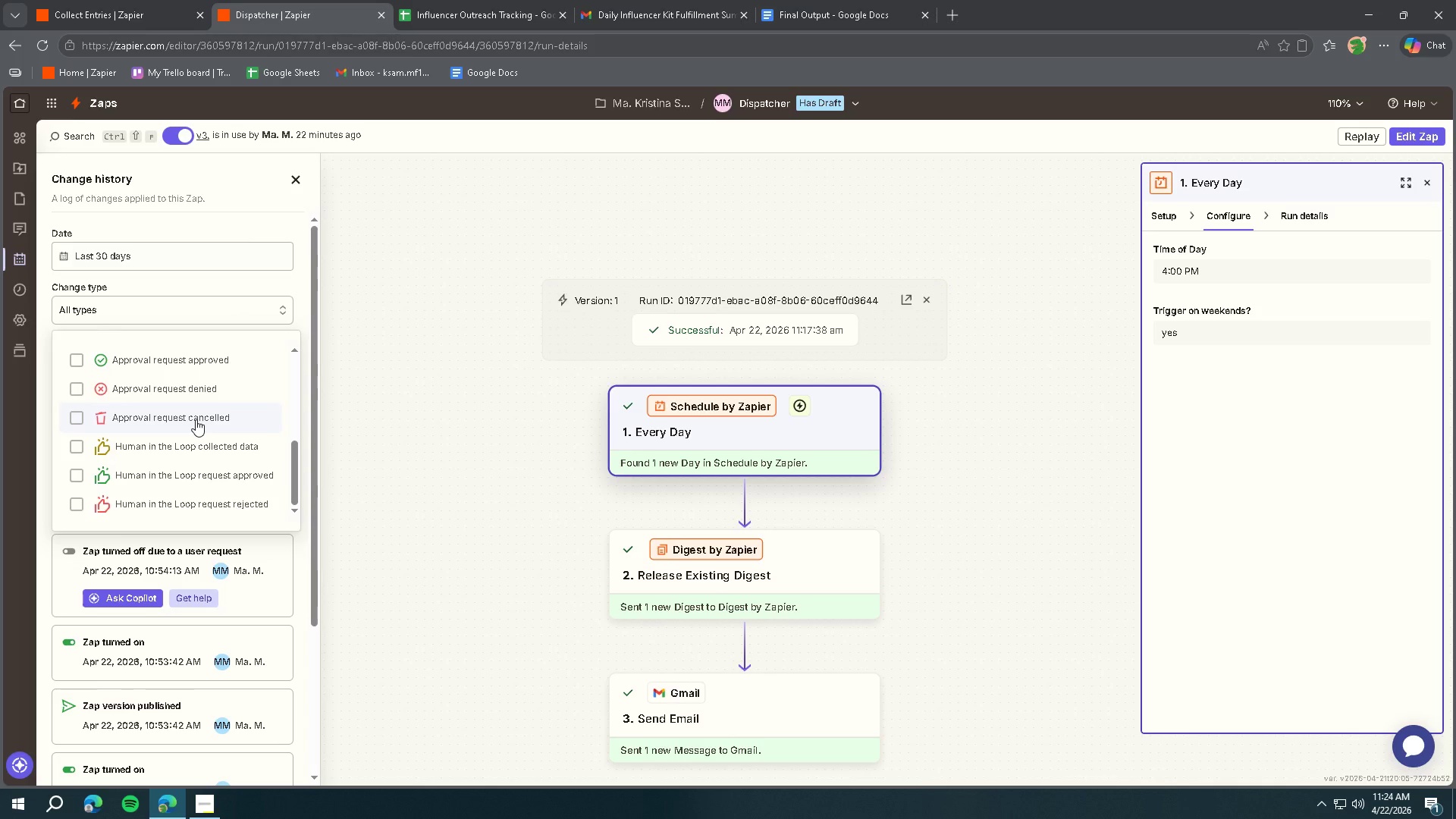 
scroll: coordinate [232, 401], scroll_direction: none, amount: 0.0
 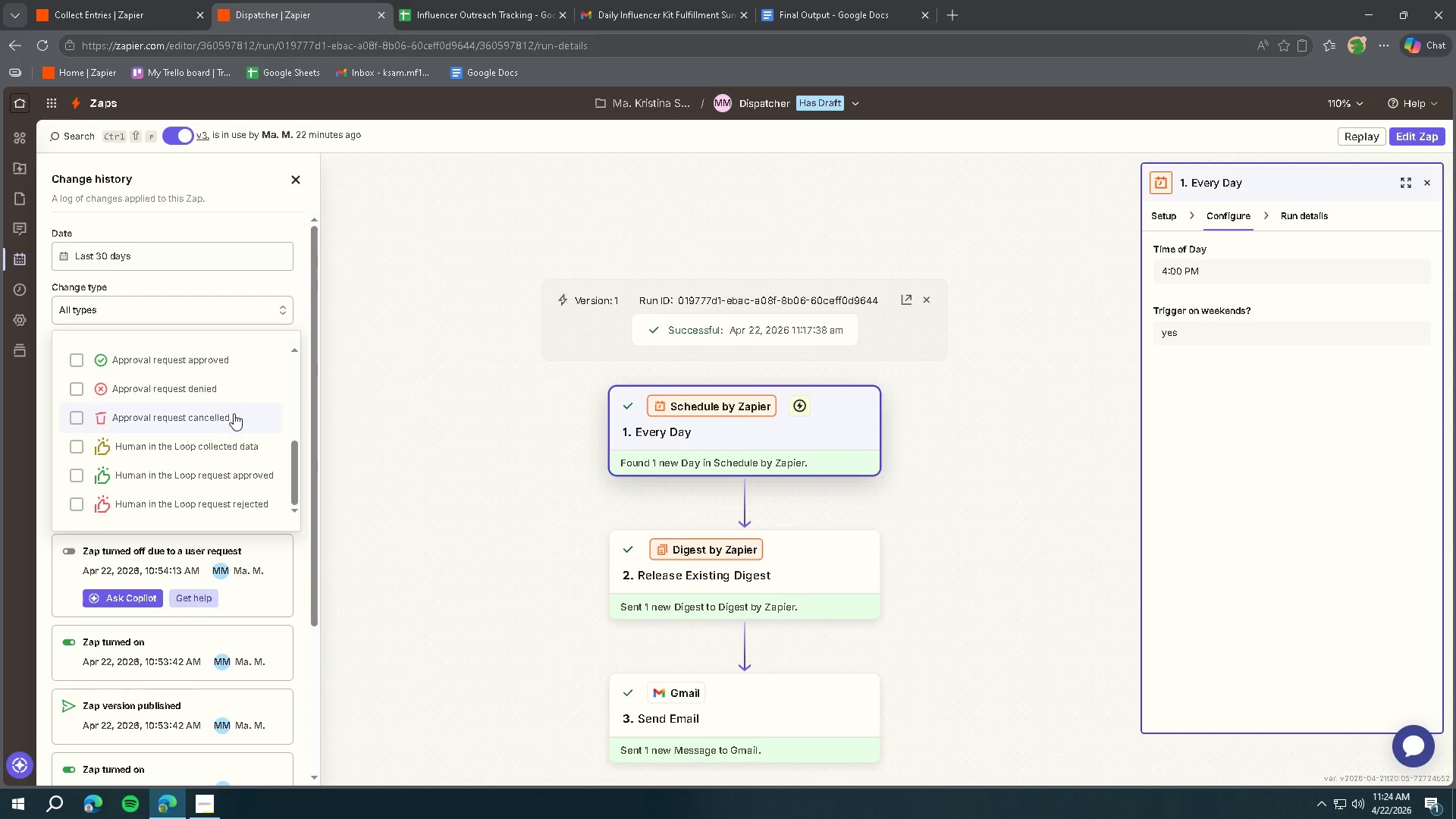 
scroll: coordinate [235, 457], scroll_direction: up, amount: 4.0
 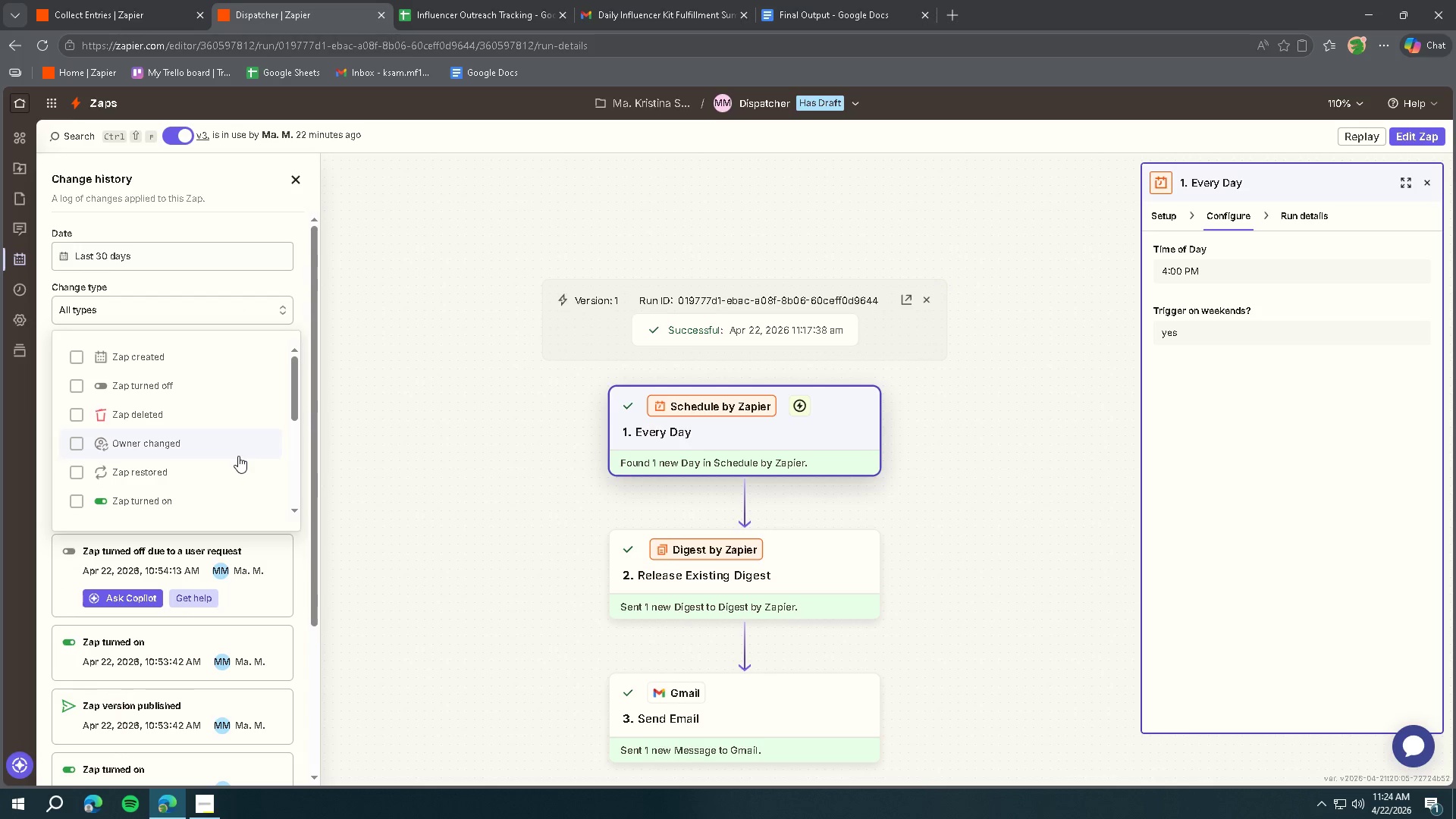 
scroll: coordinate [238, 456], scroll_direction: down, amount: 1.0
 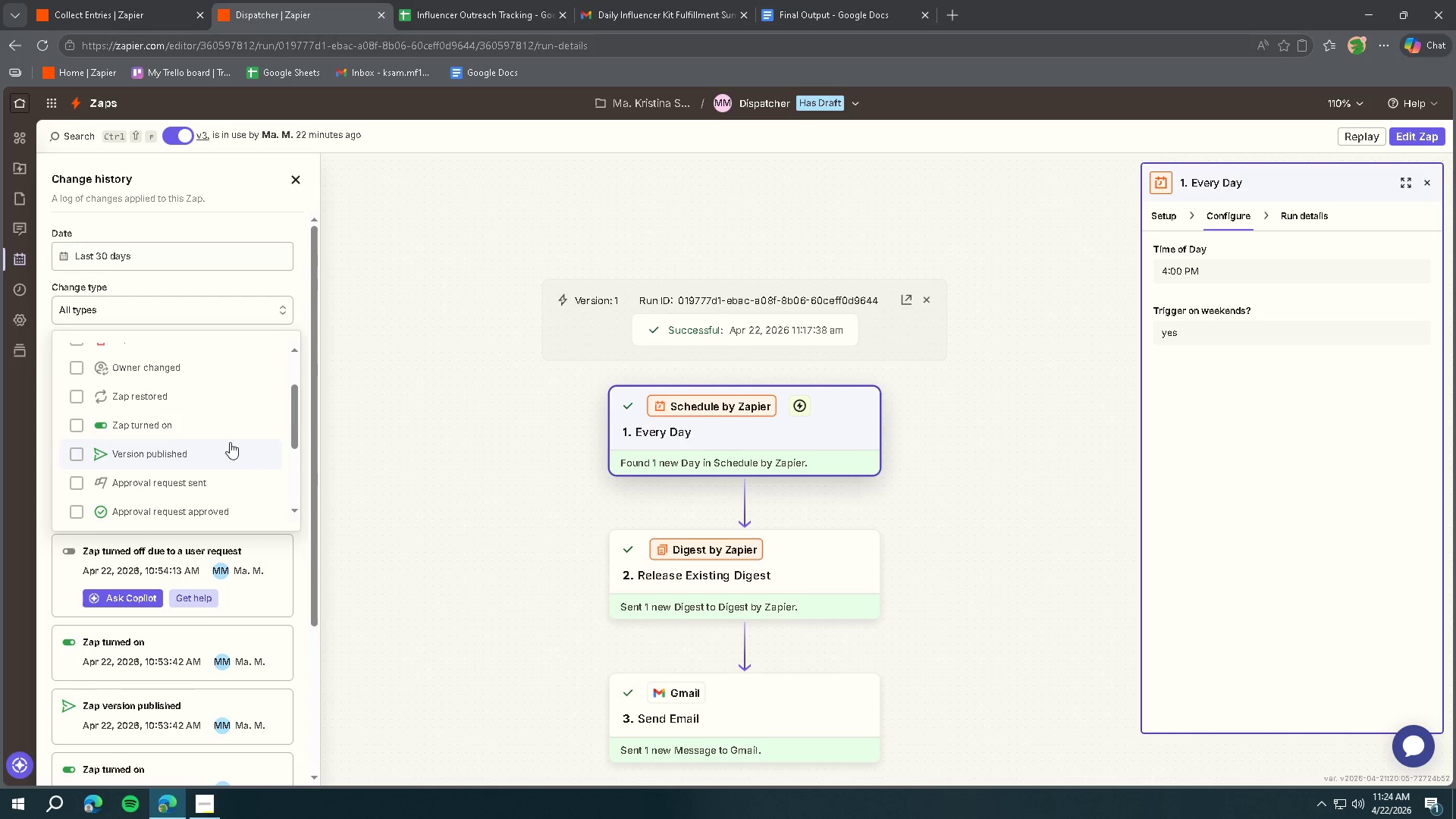 
left_click([213, 419])
 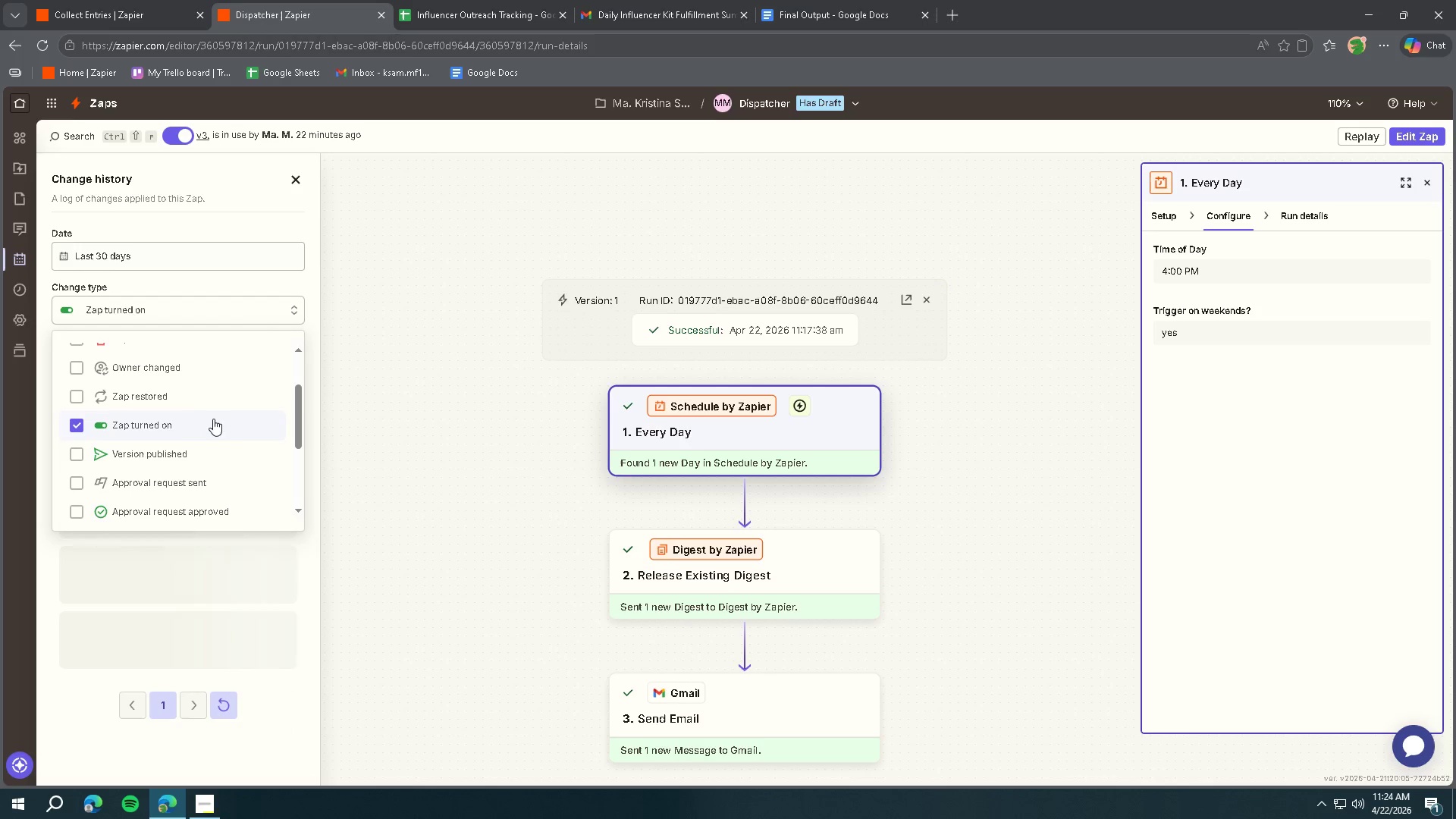 
left_click([482, 532])
 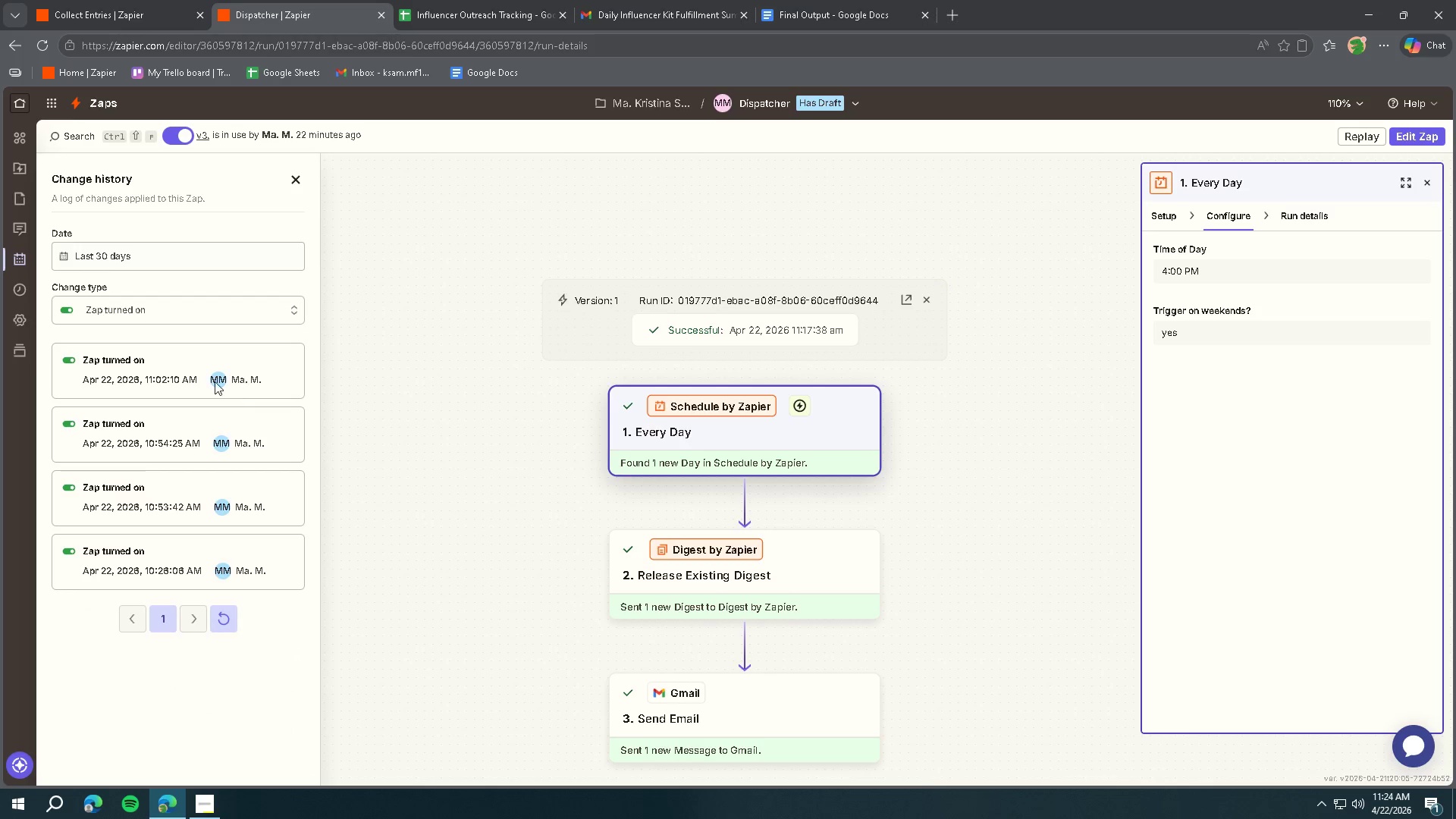 
left_click([209, 377])
 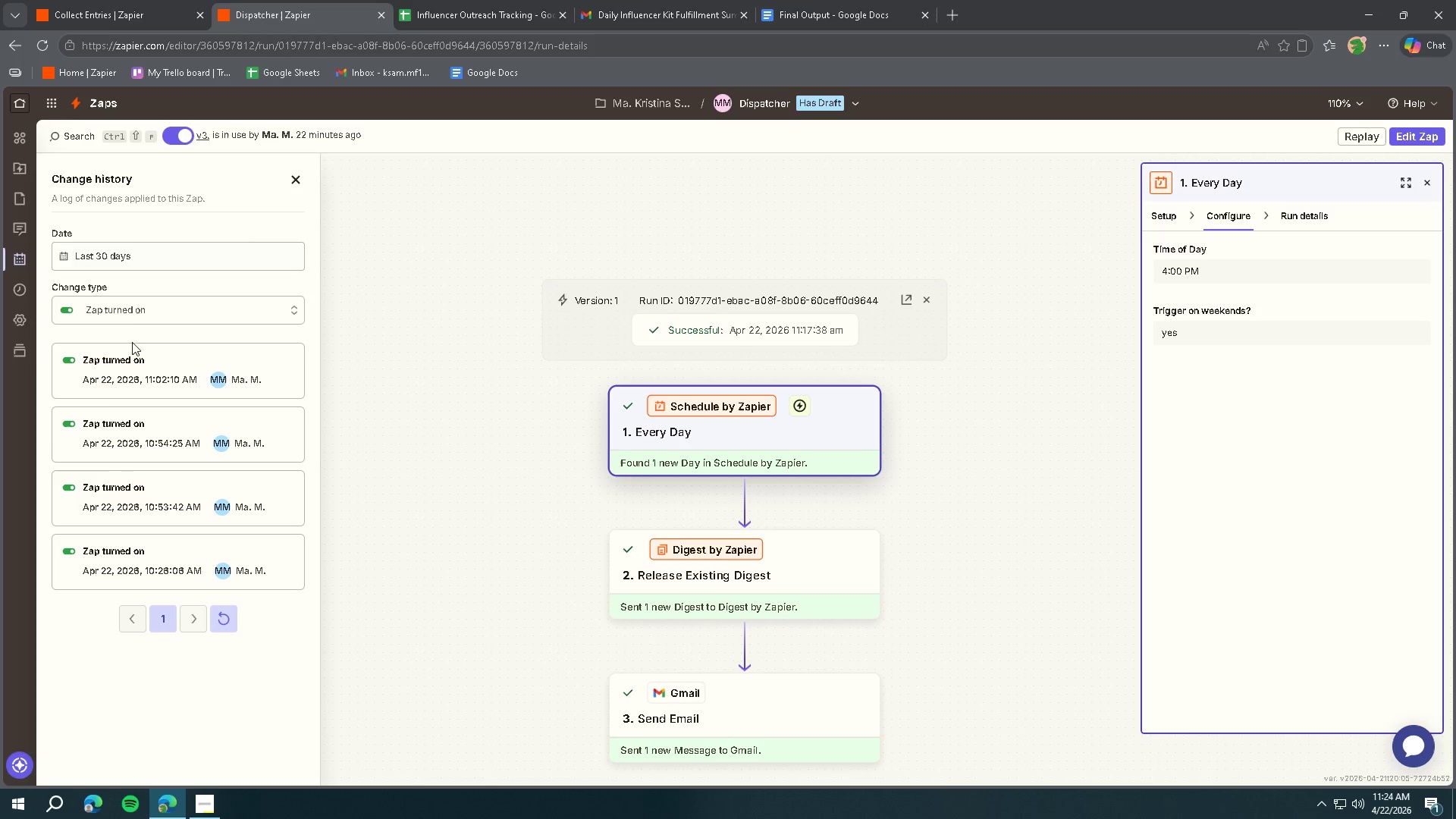 
left_click([130, 312])
 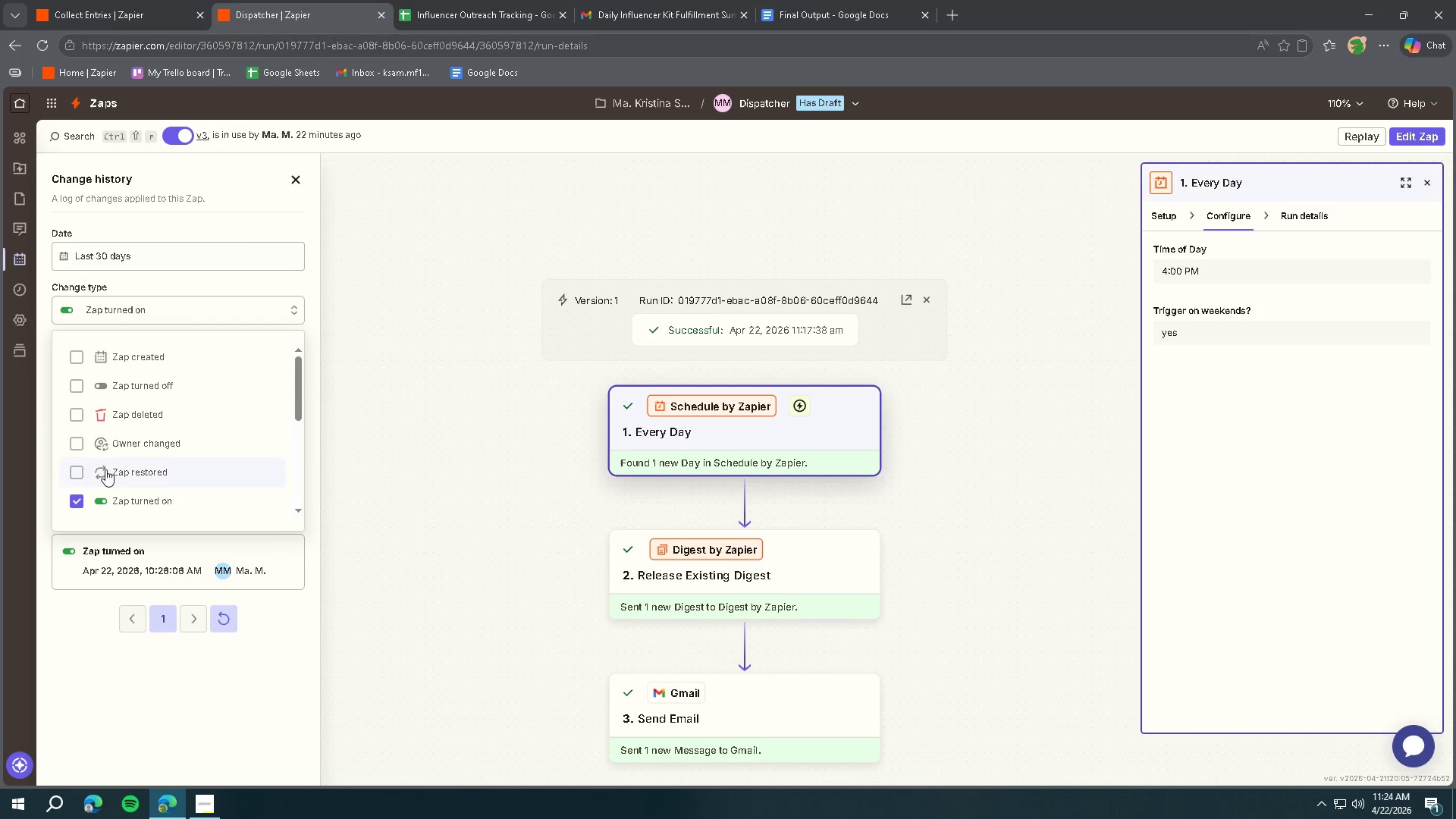 
left_click([72, 502])
 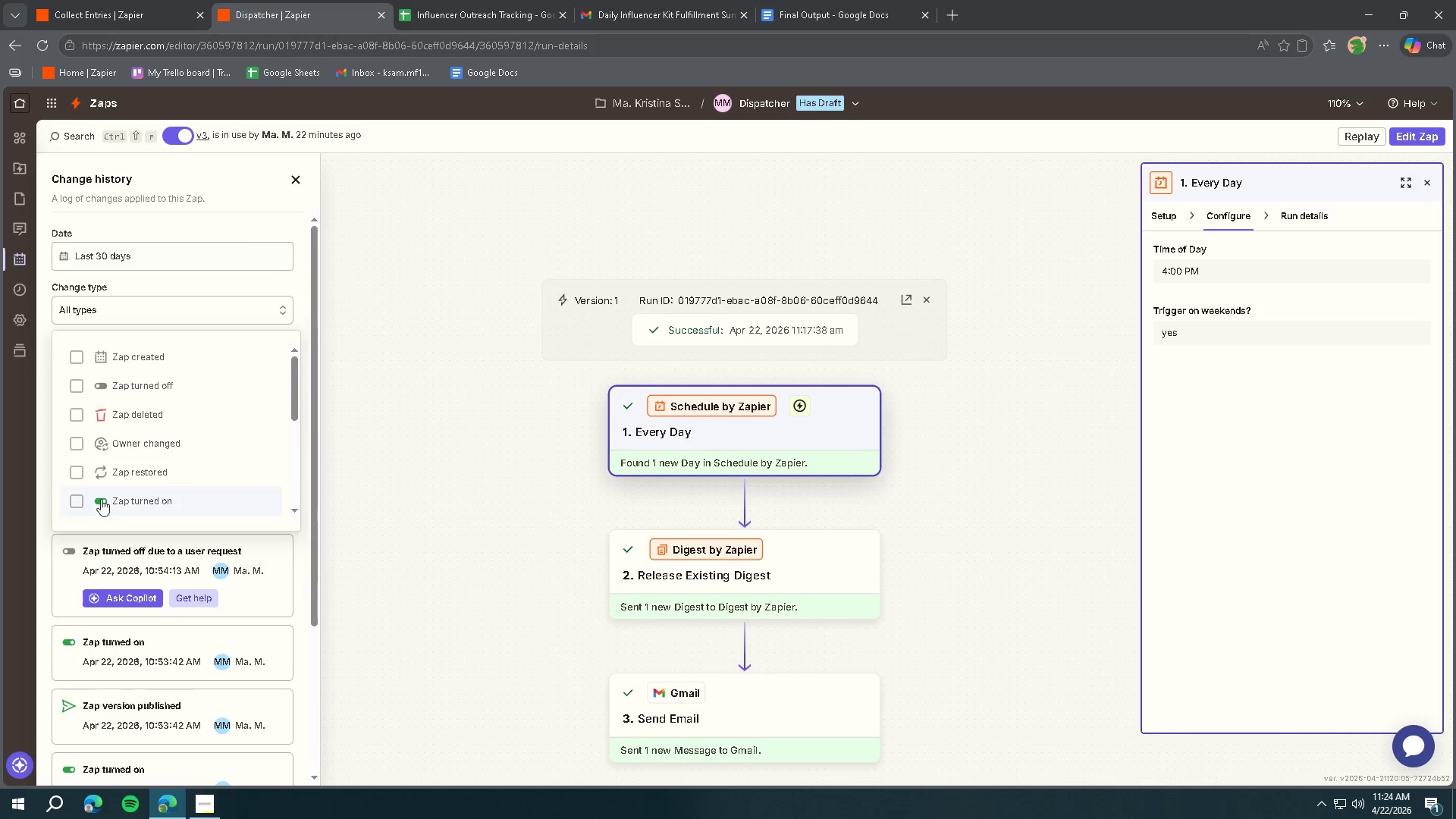 
scroll: coordinate [185, 448], scroll_direction: down, amount: 5.0
 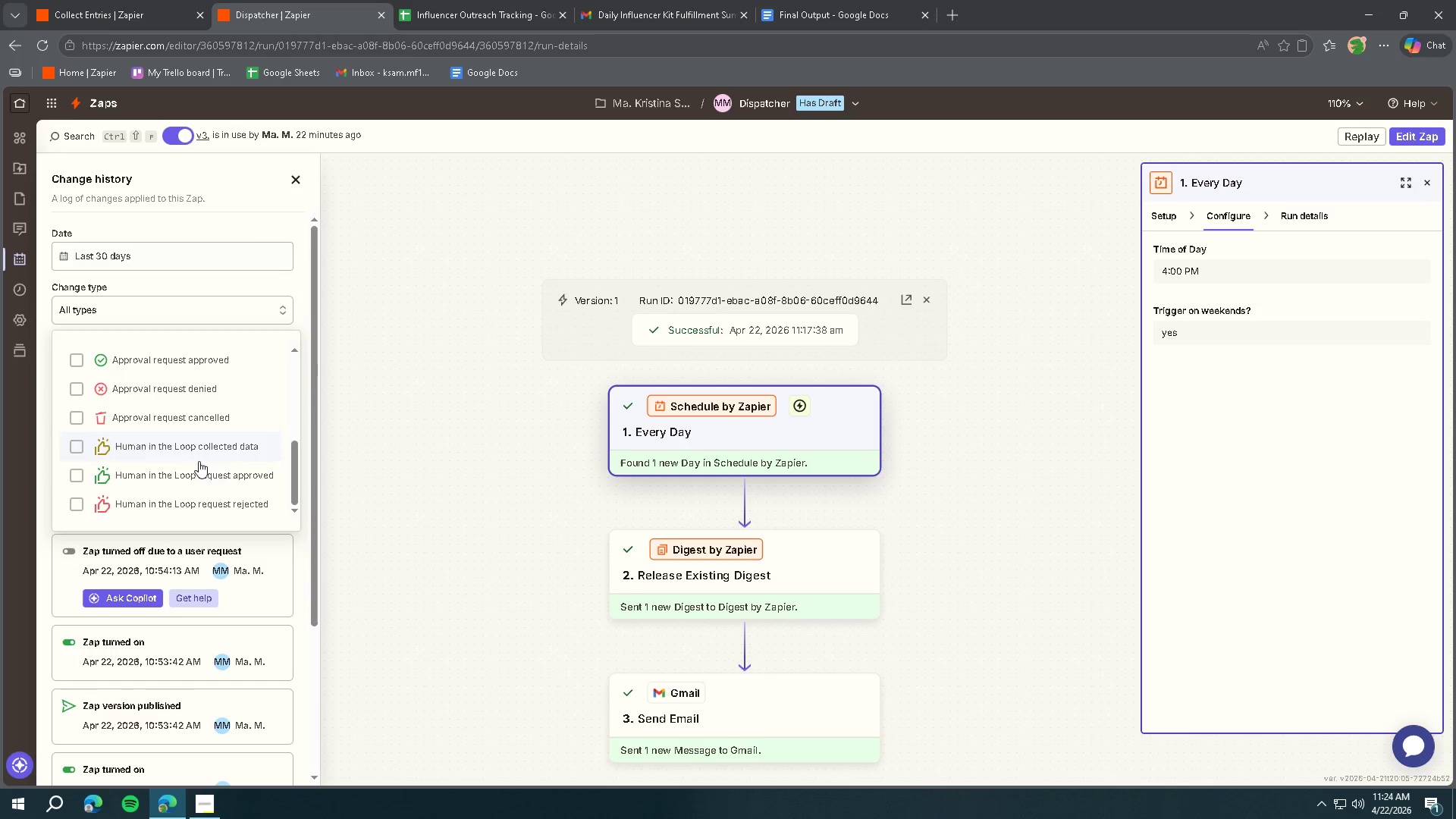 
scroll: coordinate [221, 470], scroll_direction: up, amount: 10.0
 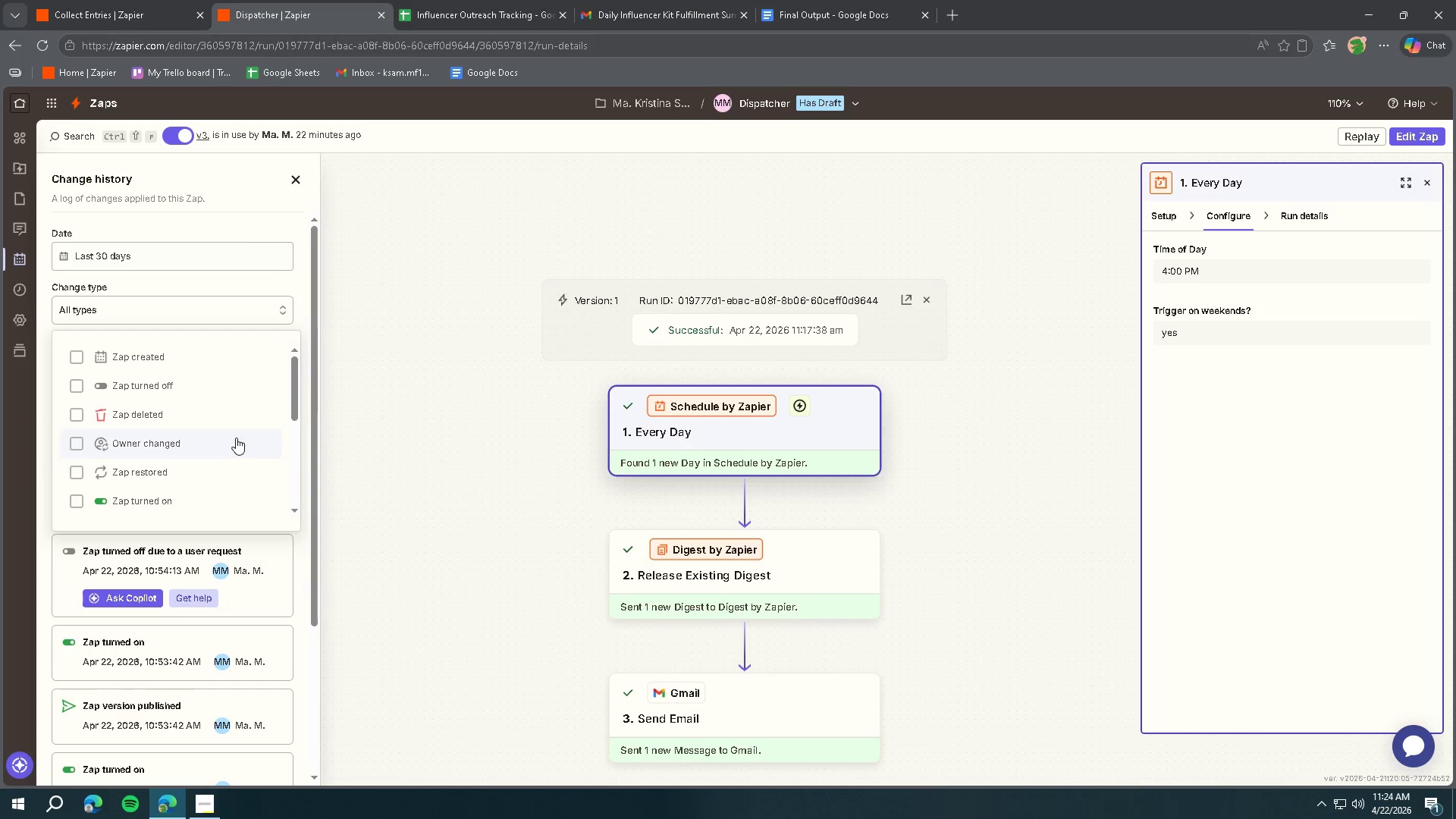 
left_click([406, 362])
 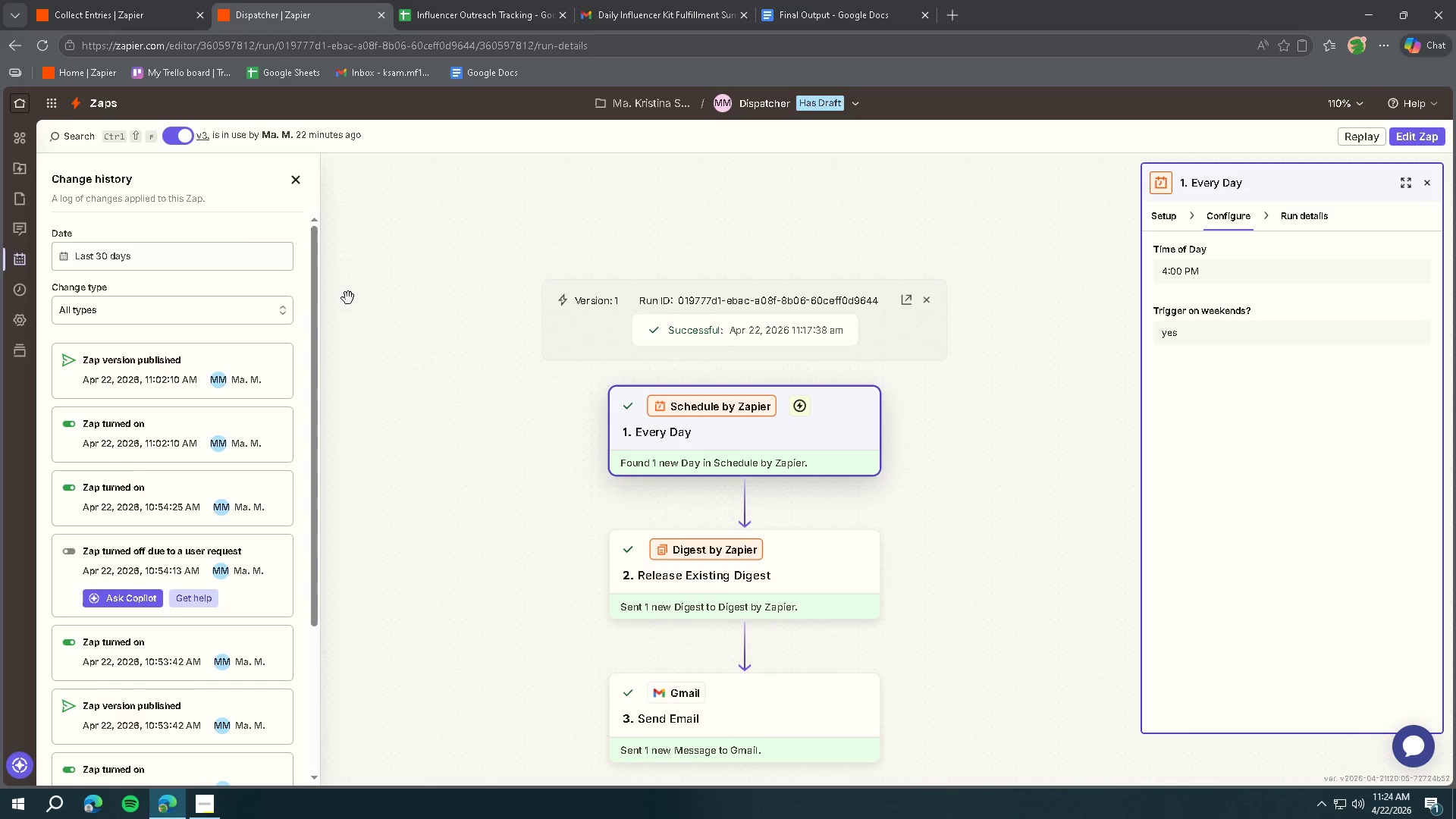 
left_click([291, 179])
 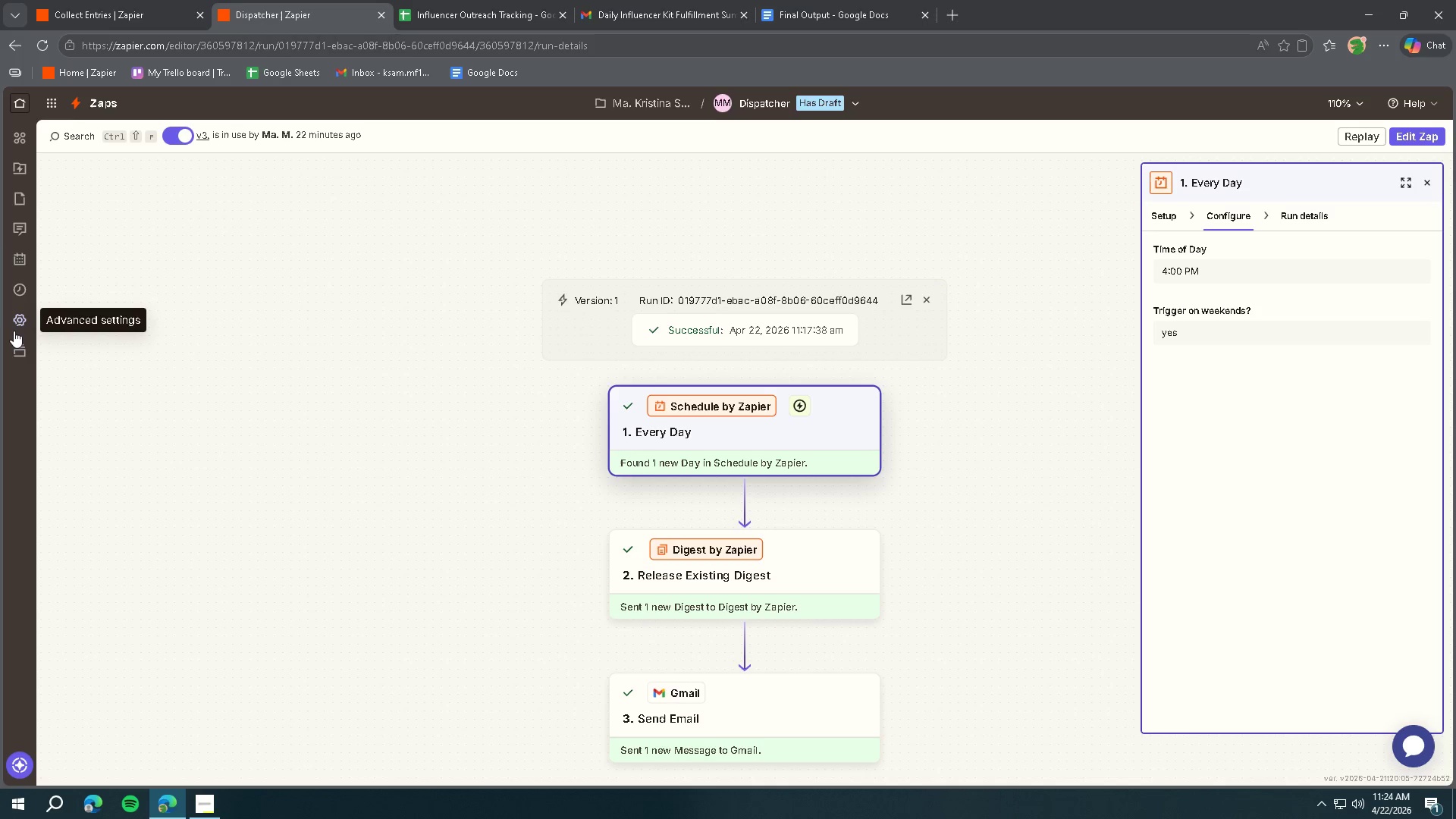 
left_click([14, 286])
 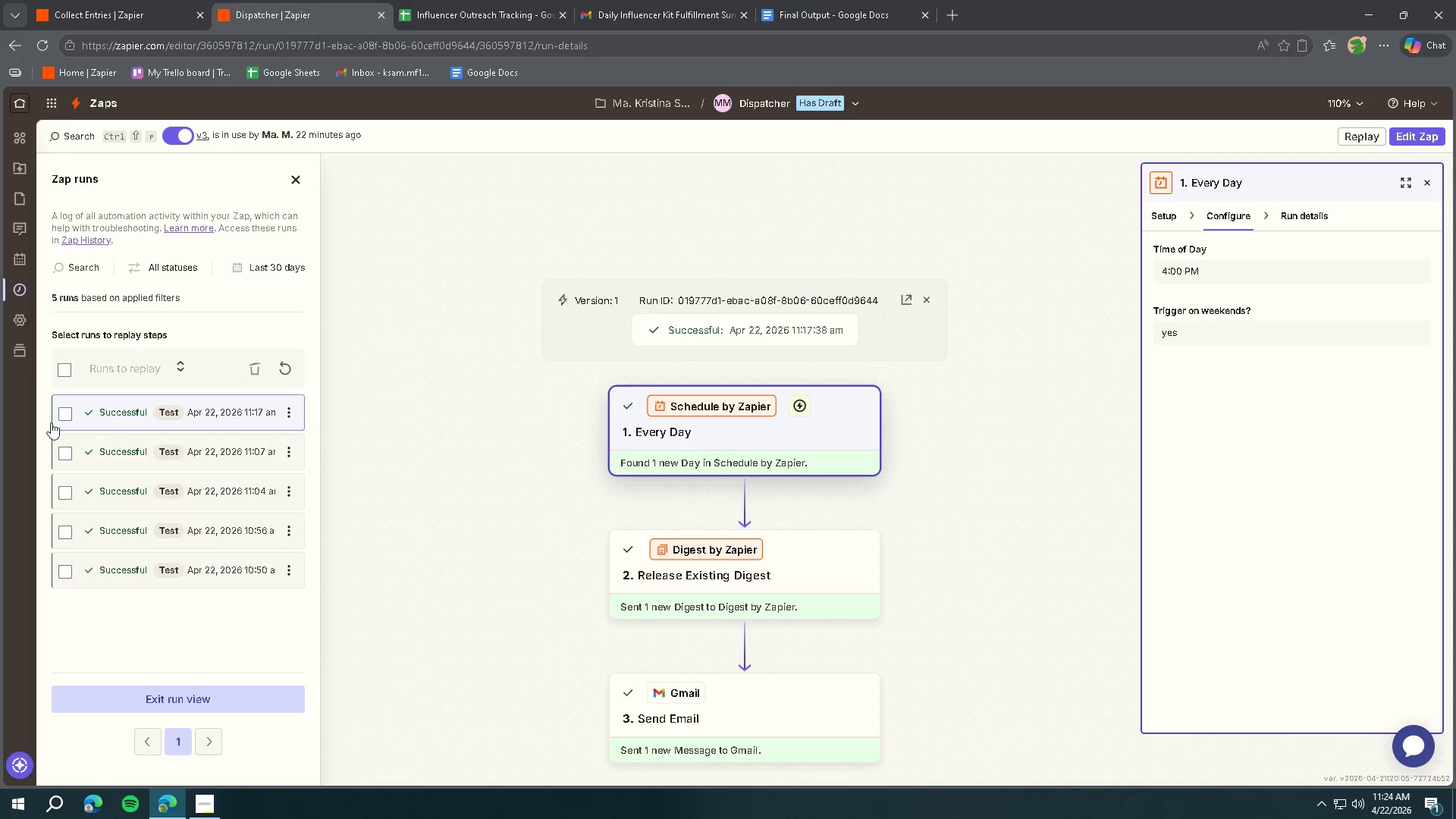 
left_click([64, 416])
 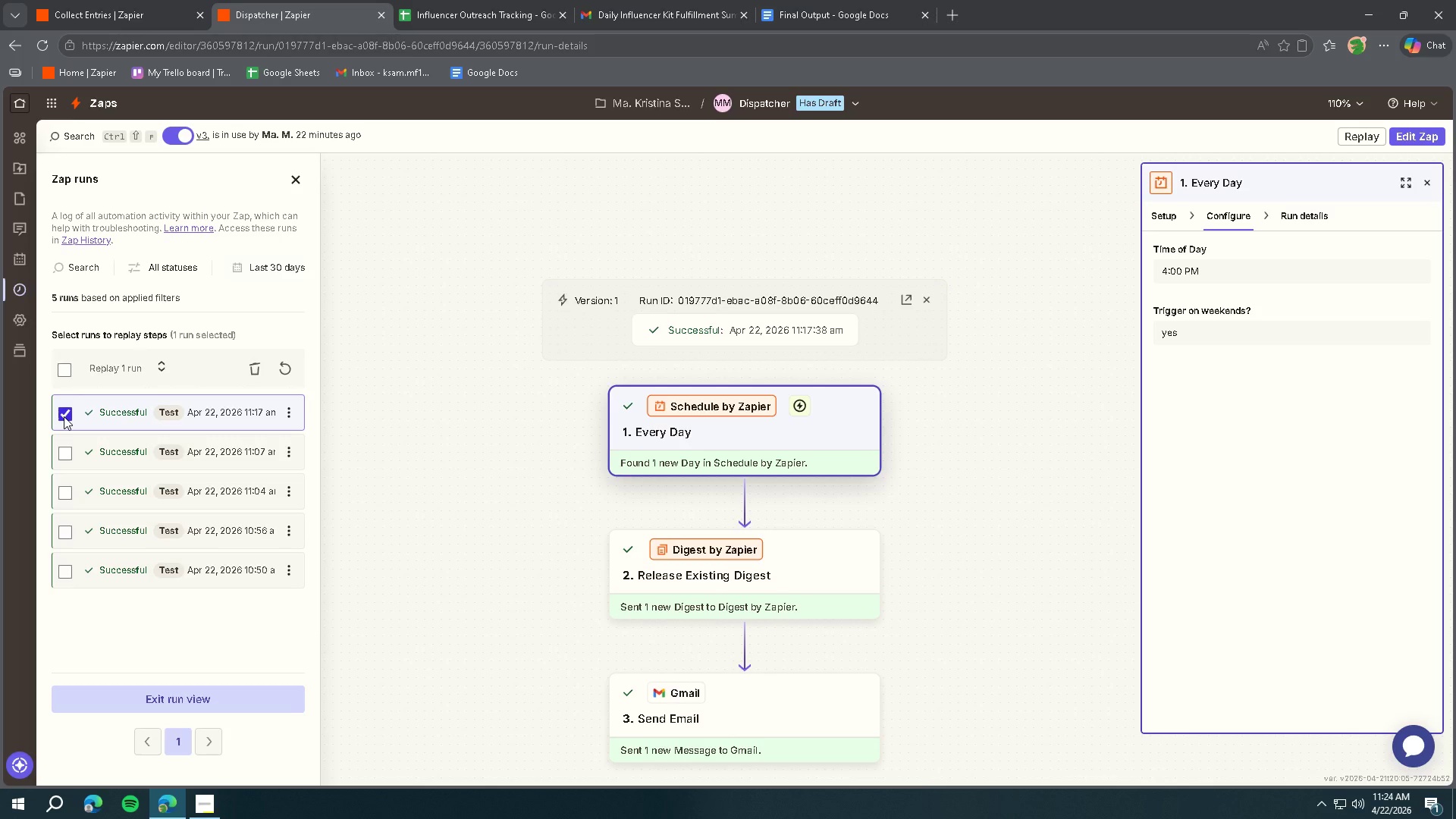 
left_click([64, 416])
 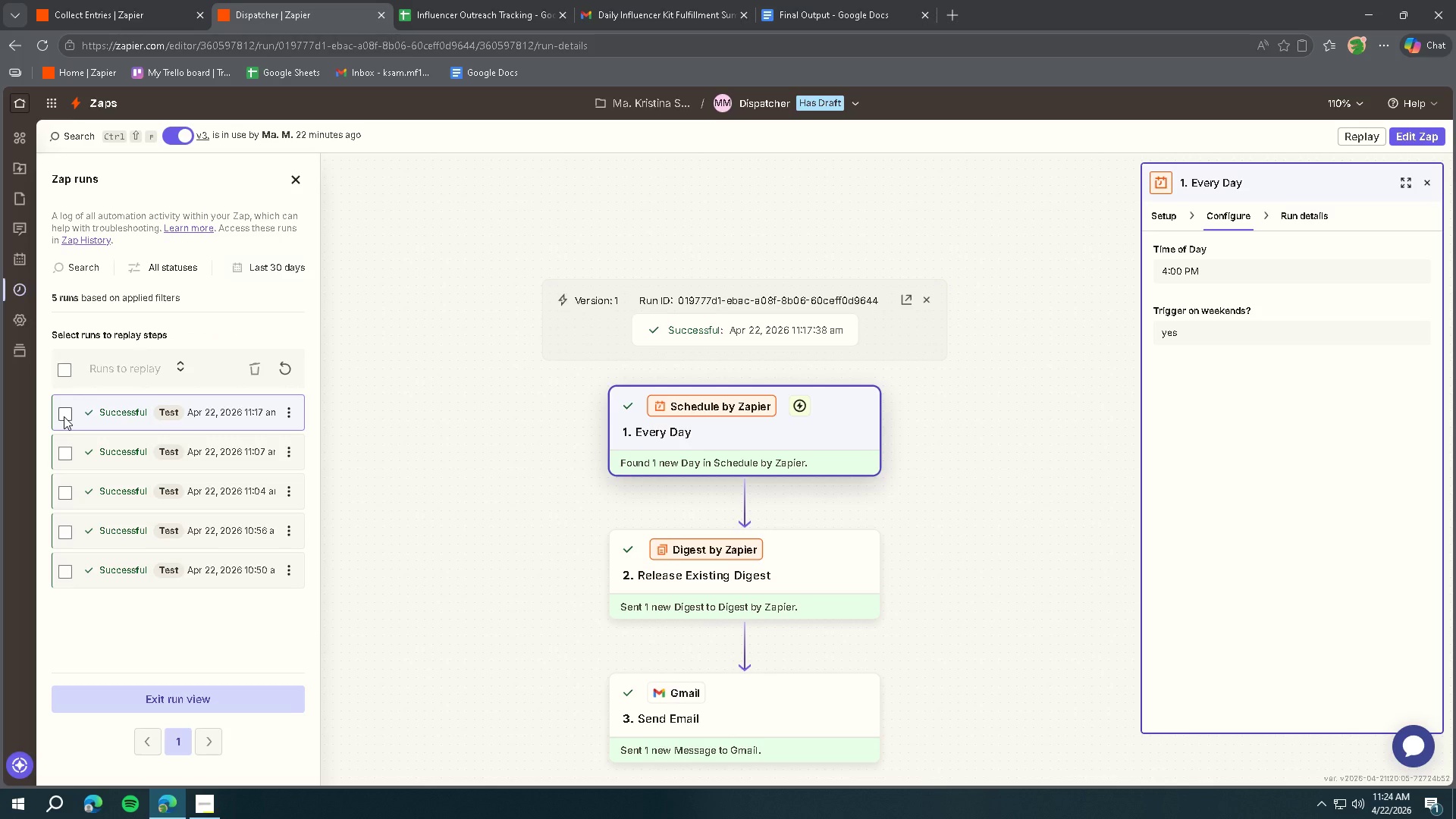 
wait(8.12)
 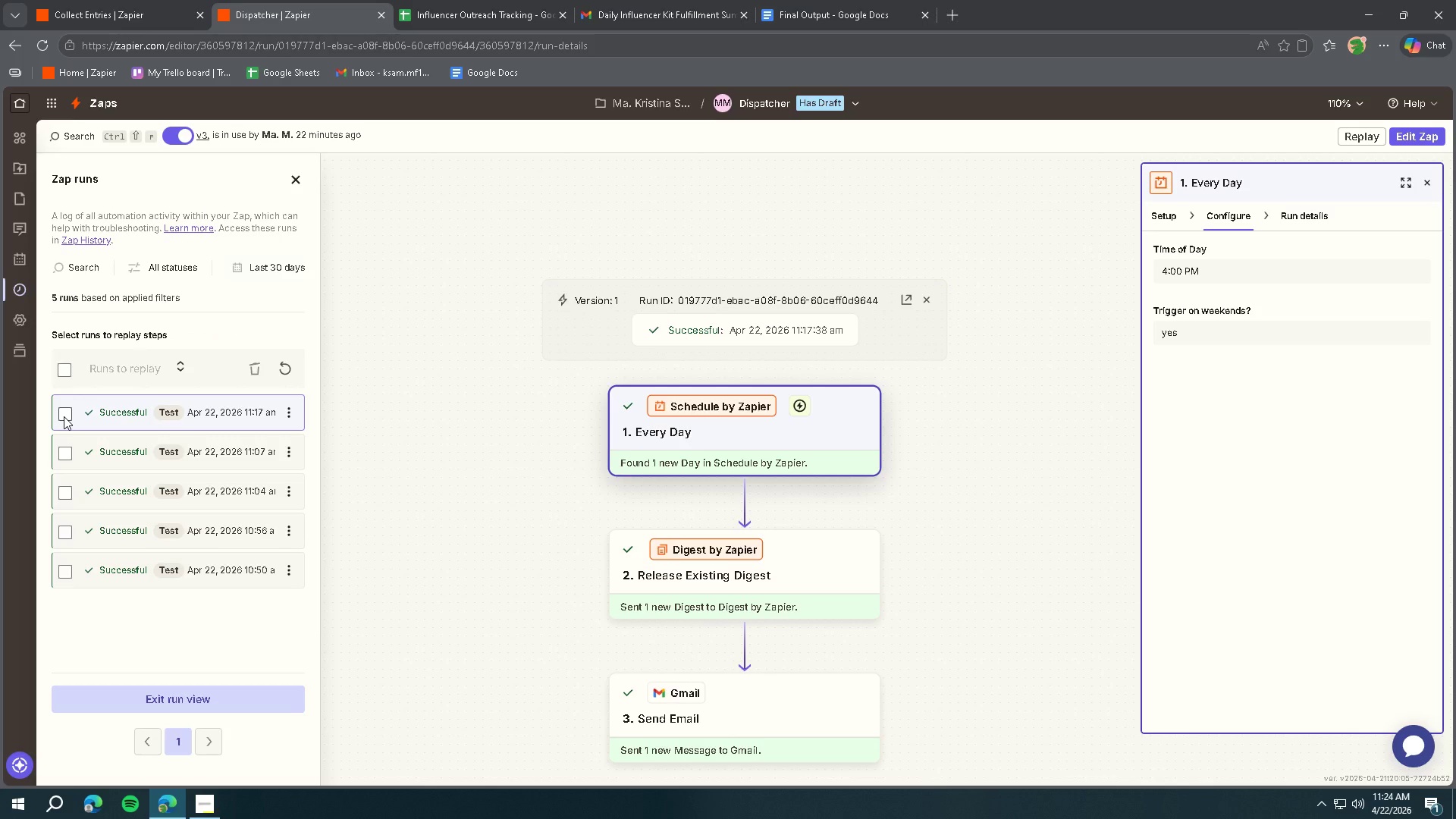 
left_click([179, 264])
 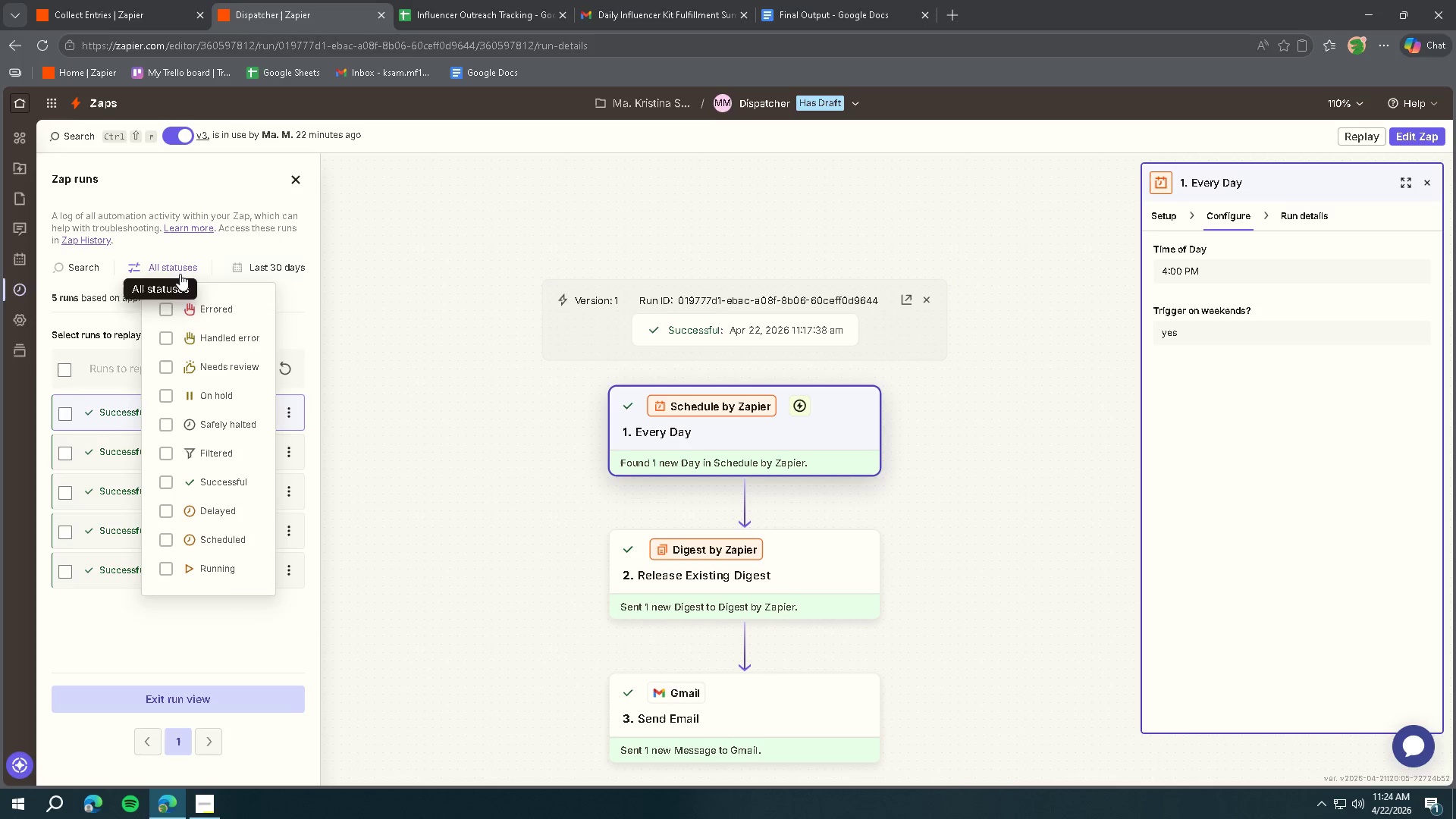 
left_click([191, 305])
 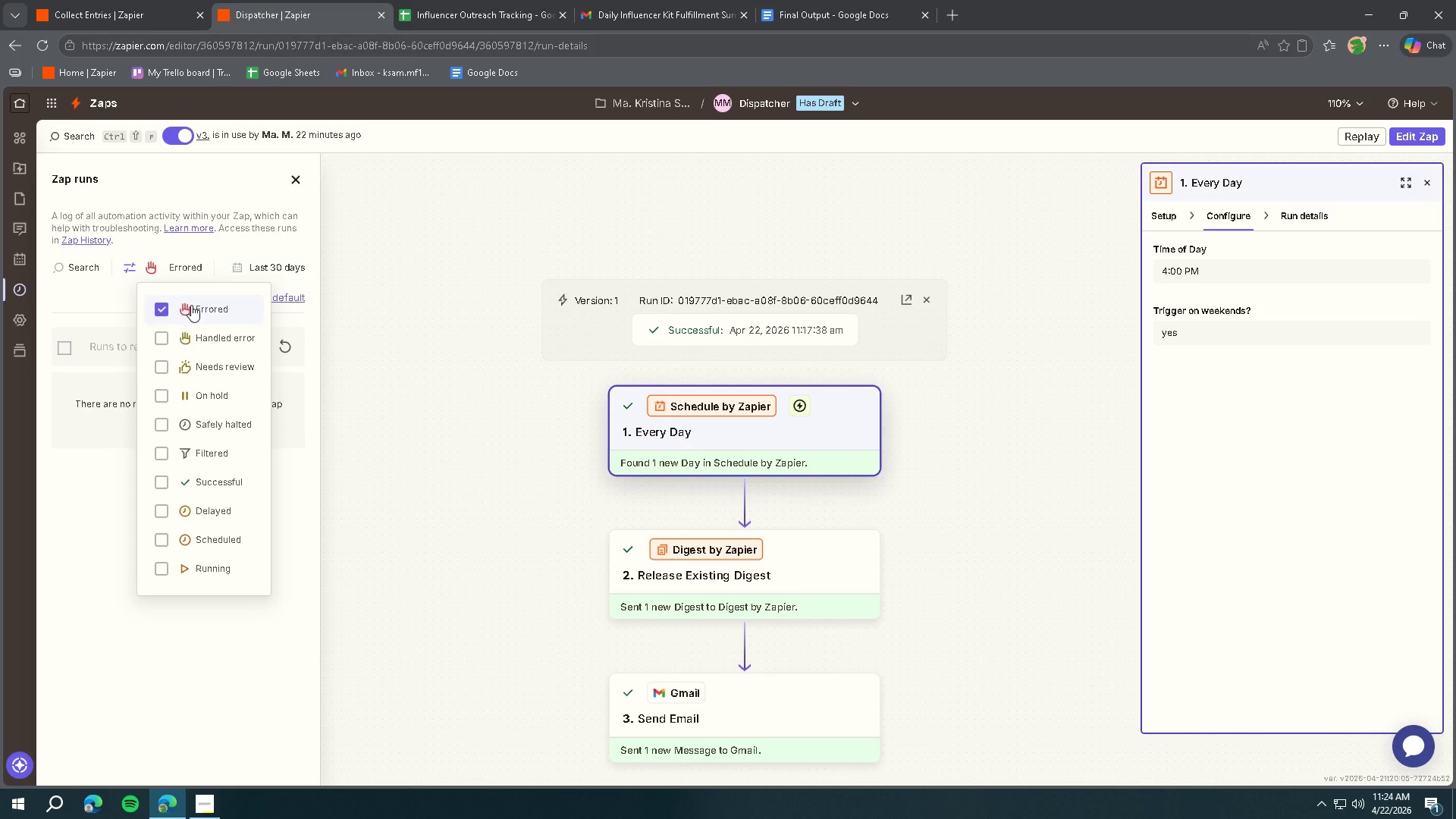 
left_click([191, 305])
 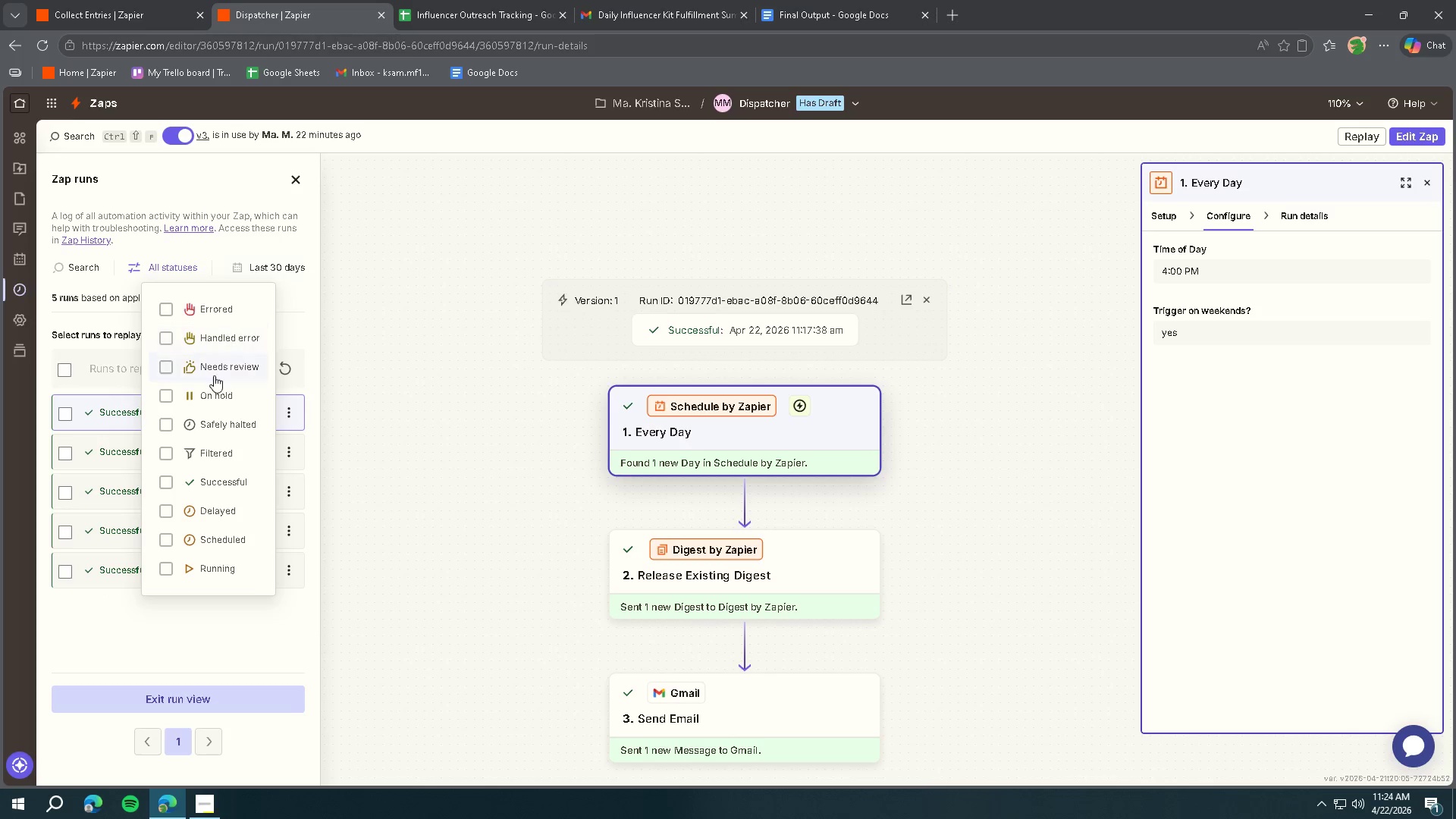 
scroll: coordinate [215, 376], scroll_direction: down, amount: 3.0
 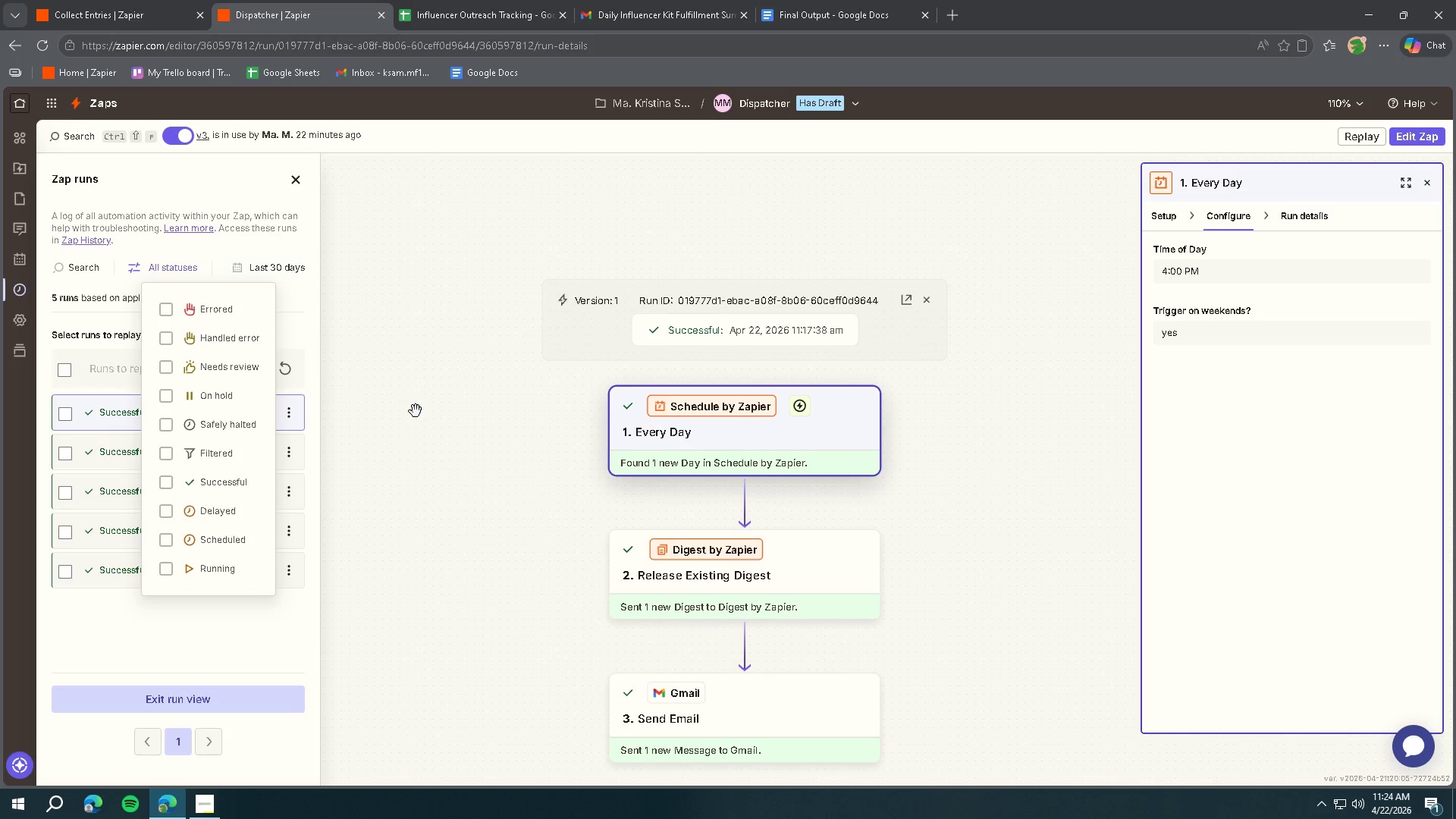 
left_click([489, 420])
 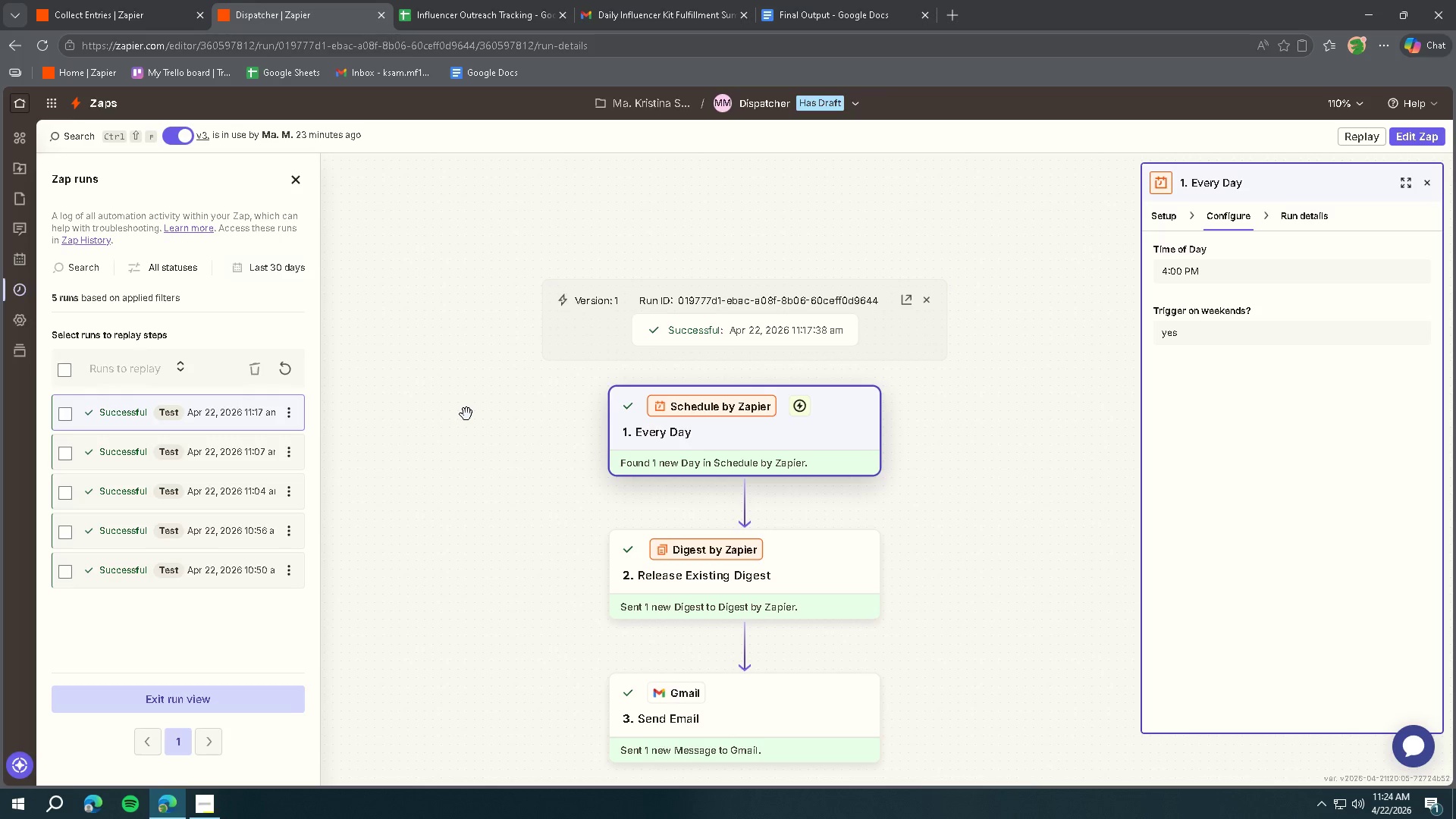 
wait(17.48)
 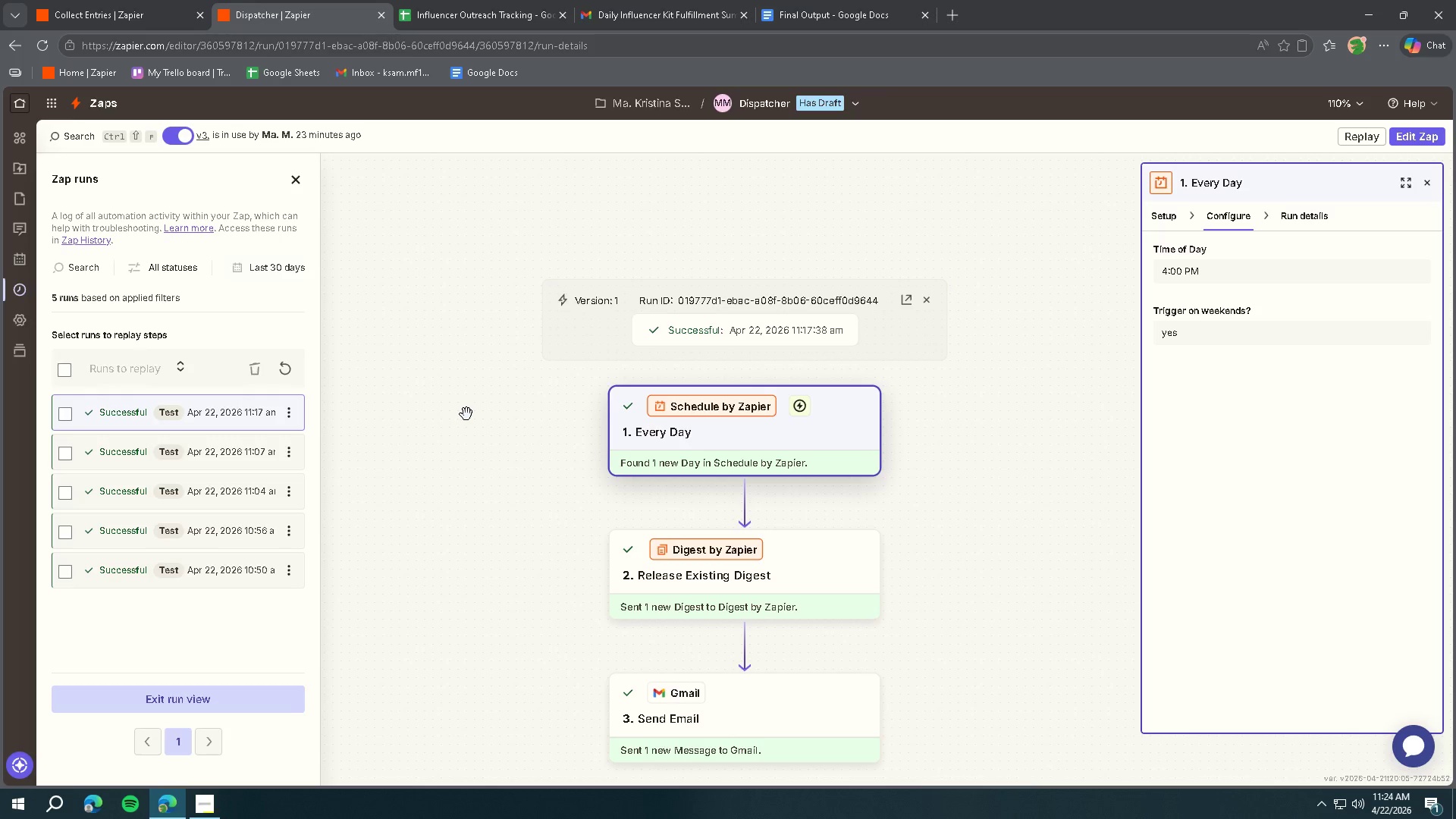 
left_click([207, 803])